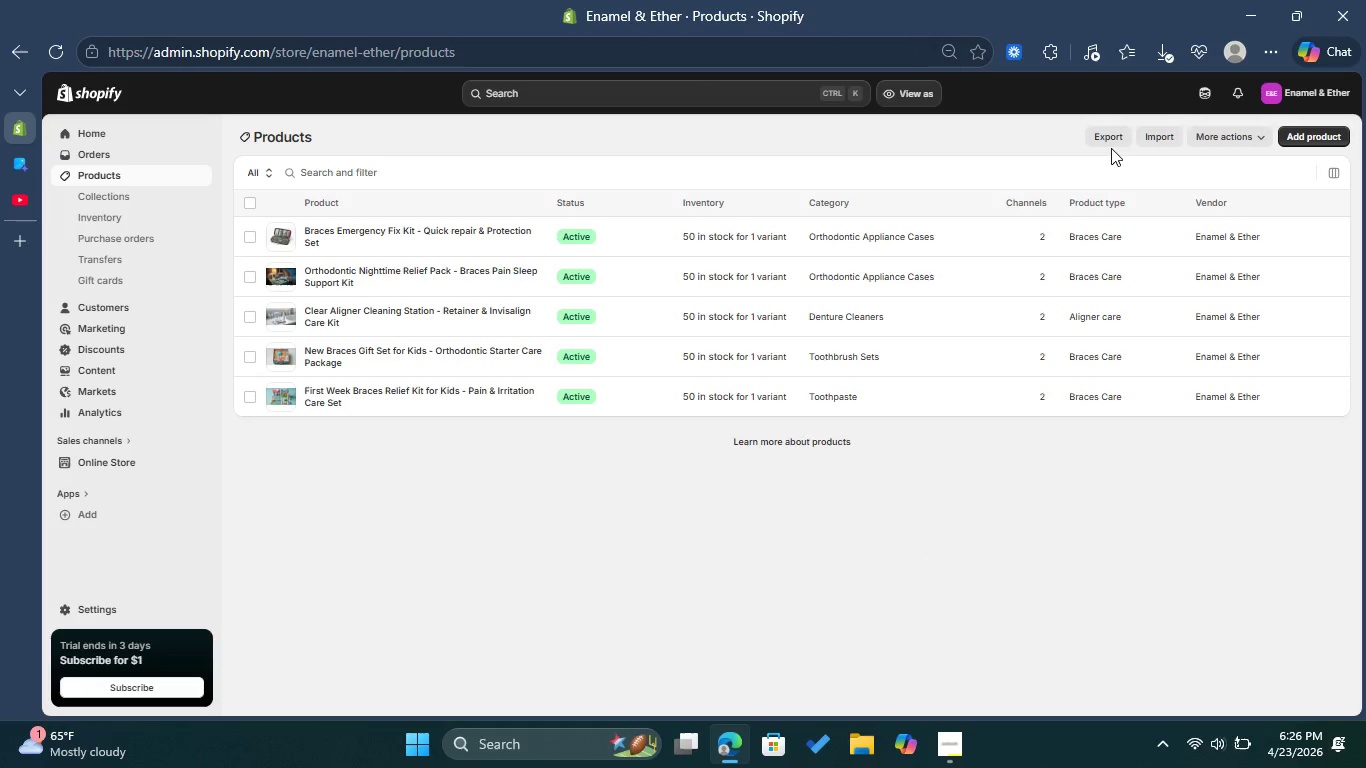 
left_click([1113, 126])
 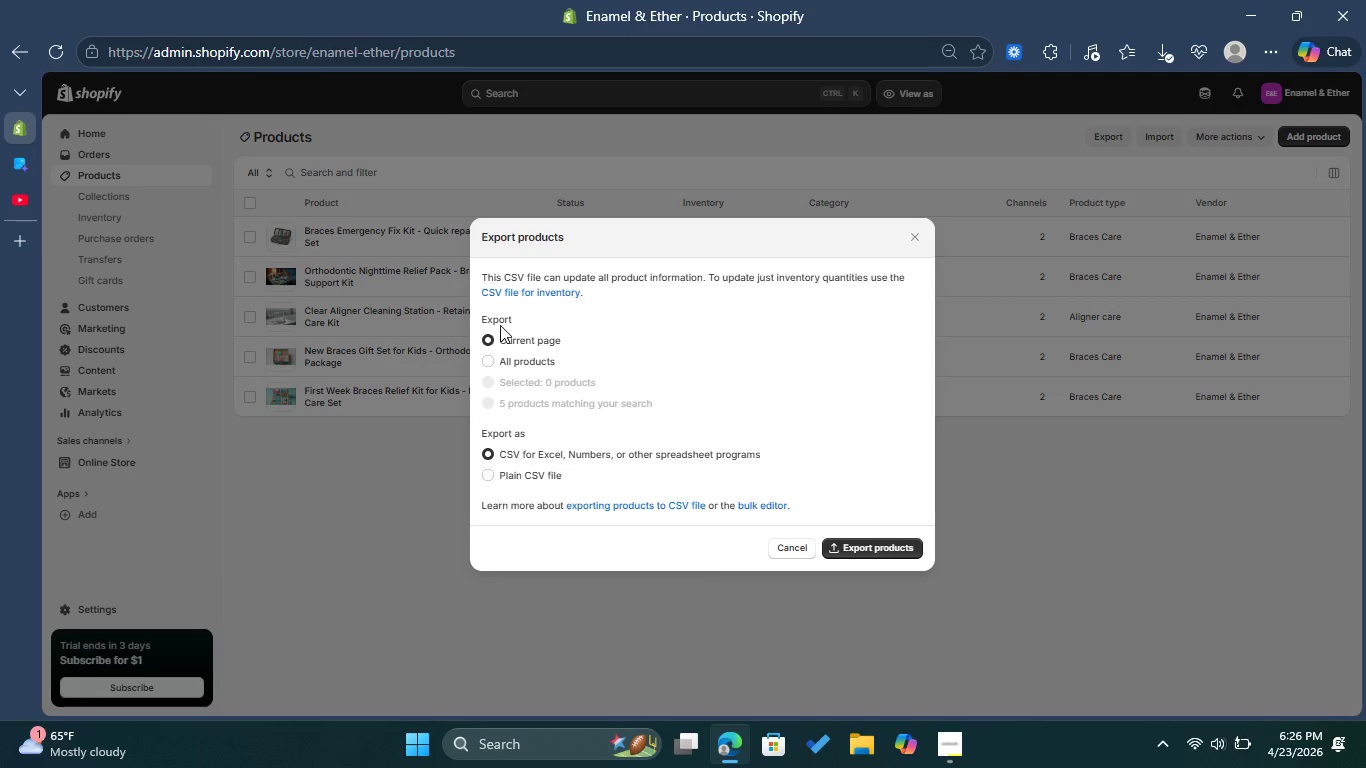 
left_click([502, 361])
 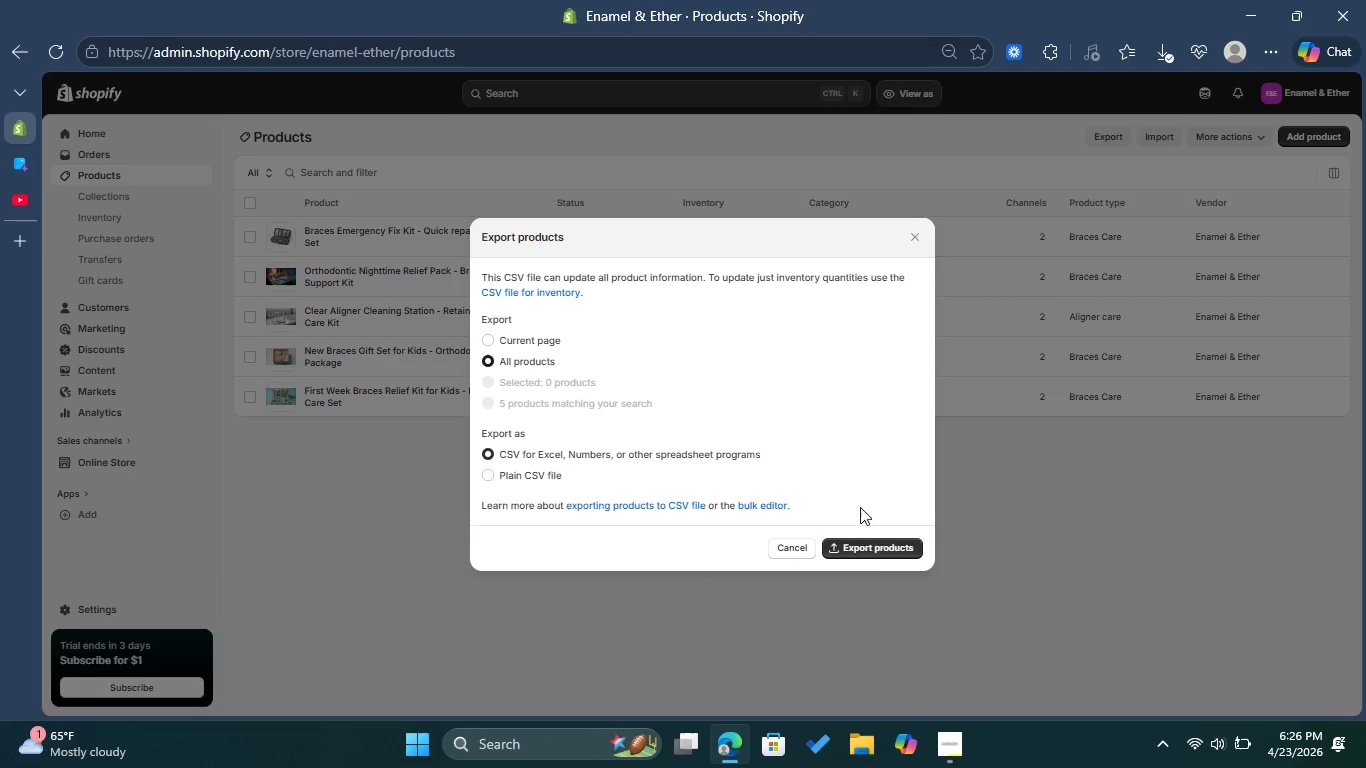 
left_click([876, 552])
 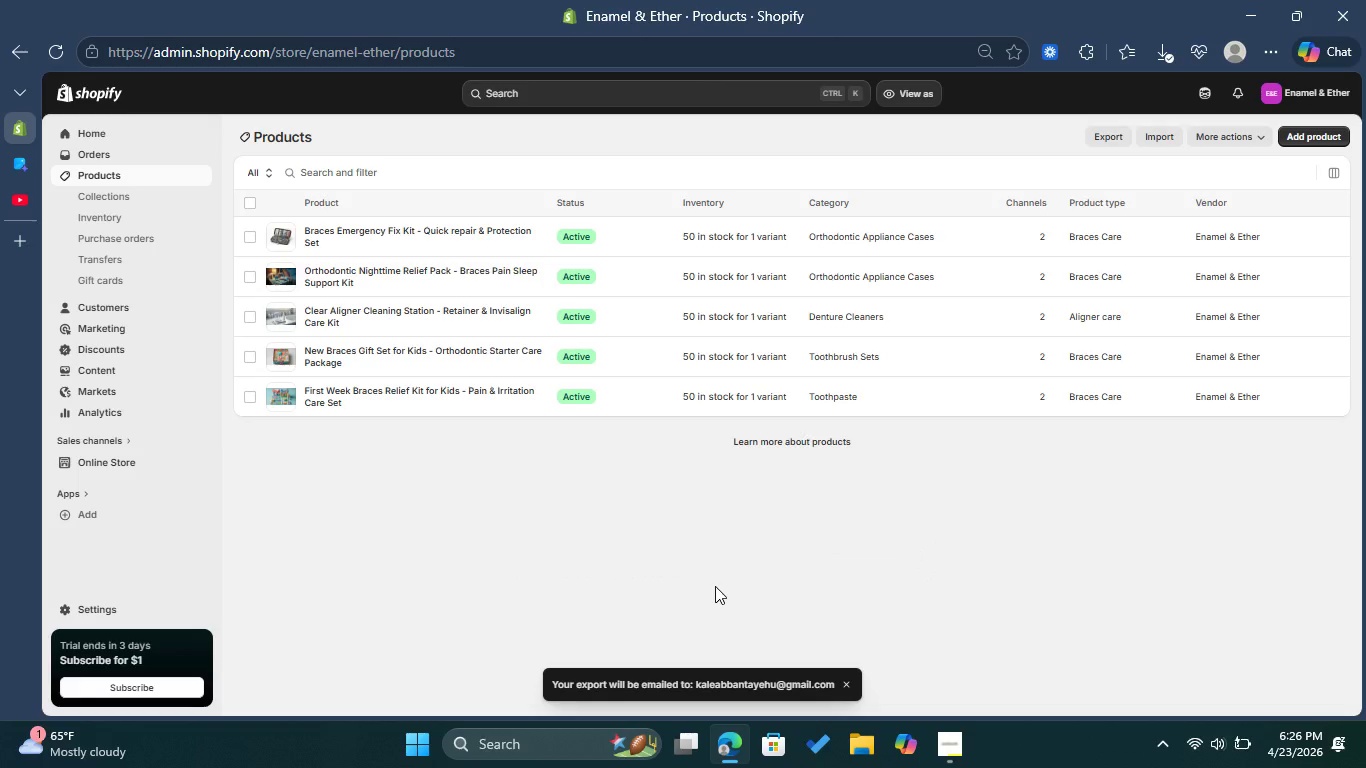 
wait(8.56)
 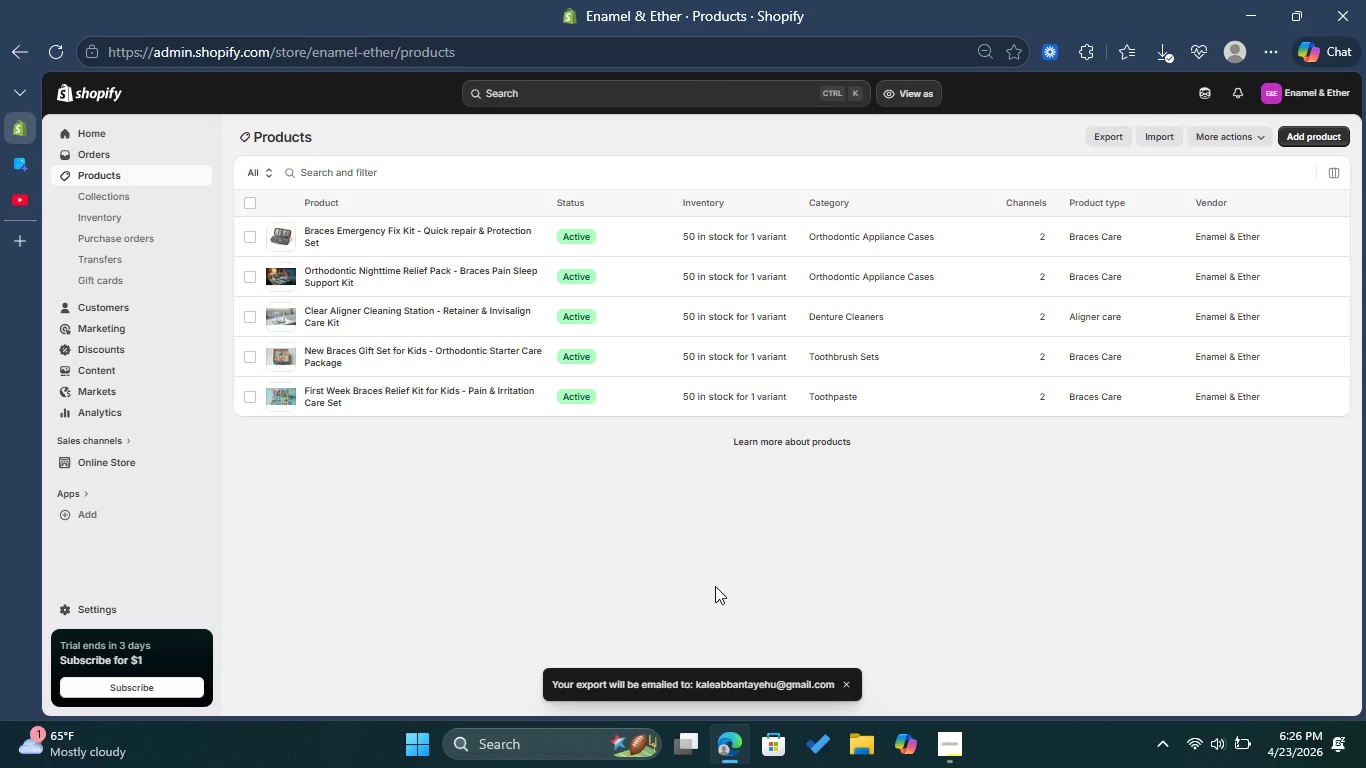 
left_click([102, 464])
 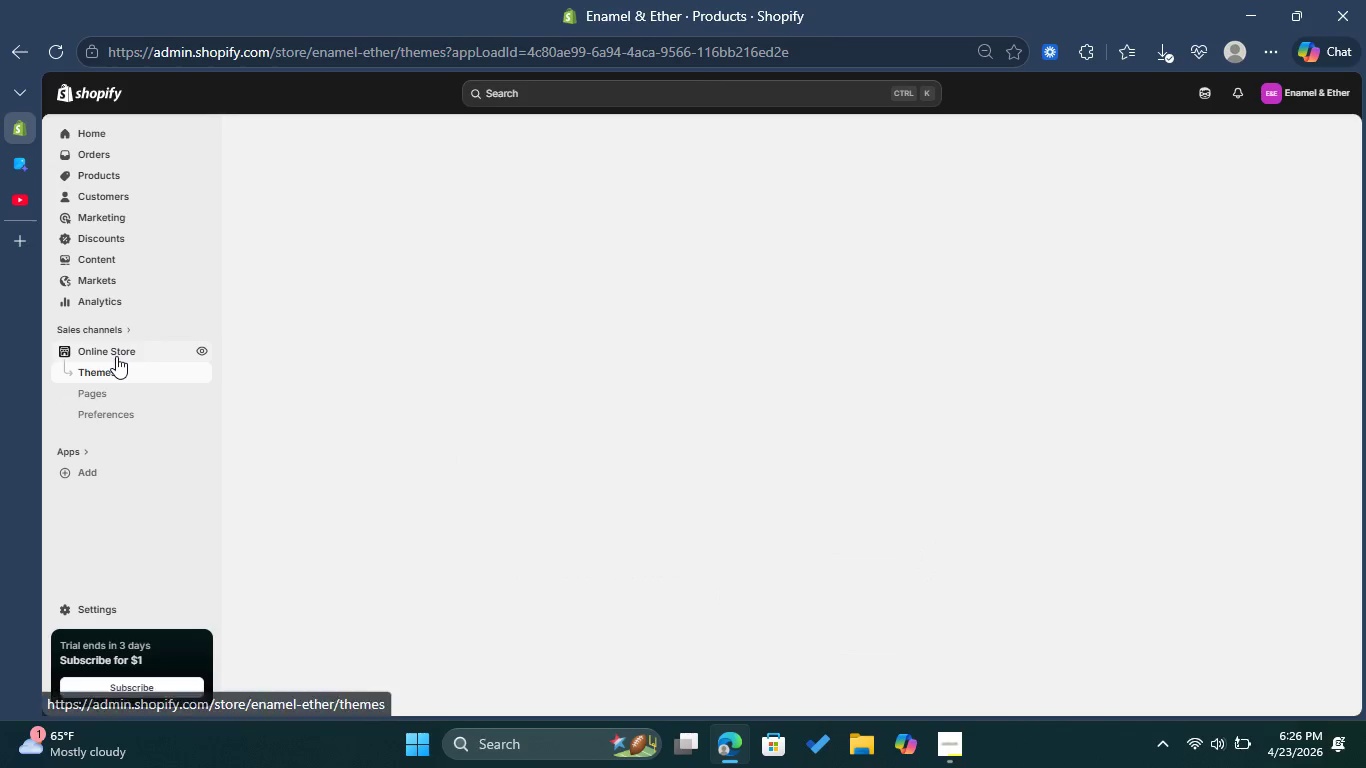 
left_click([107, 412])
 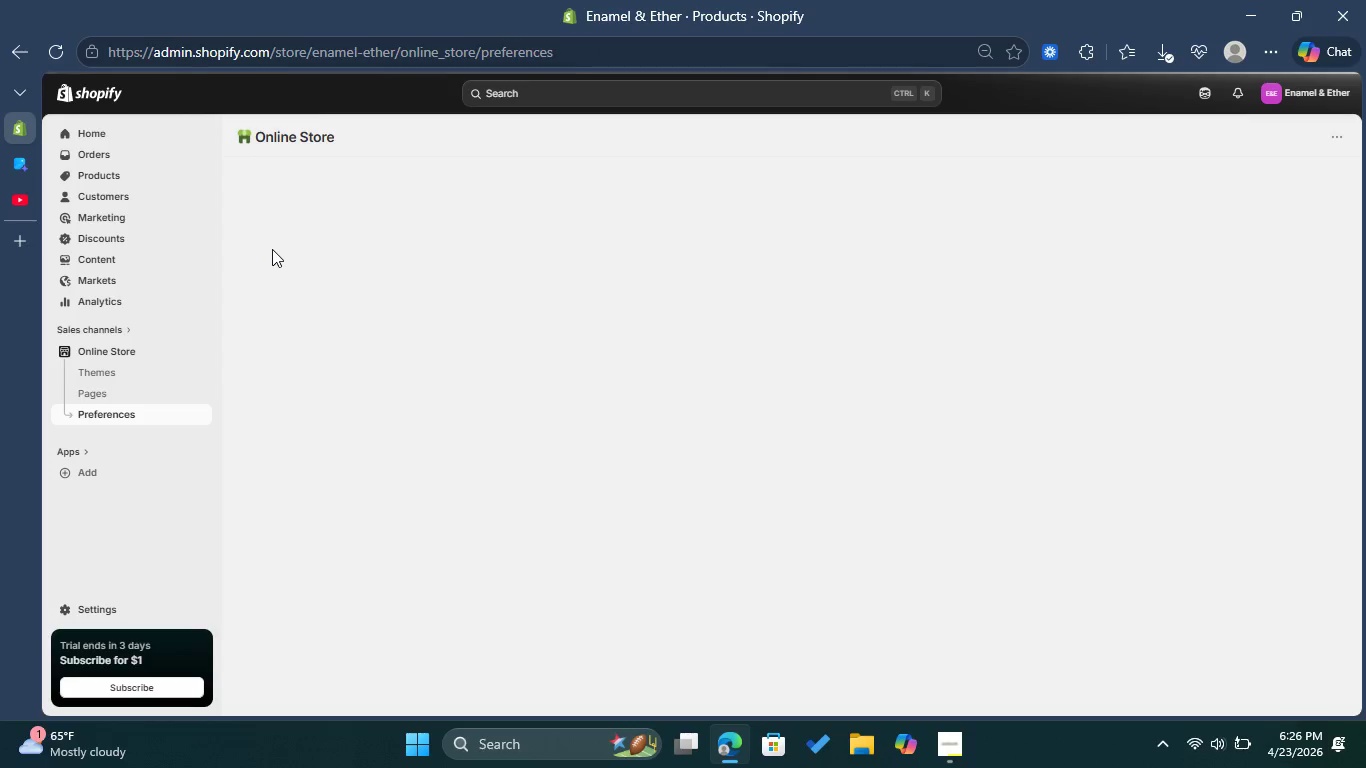 
wait(9.8)
 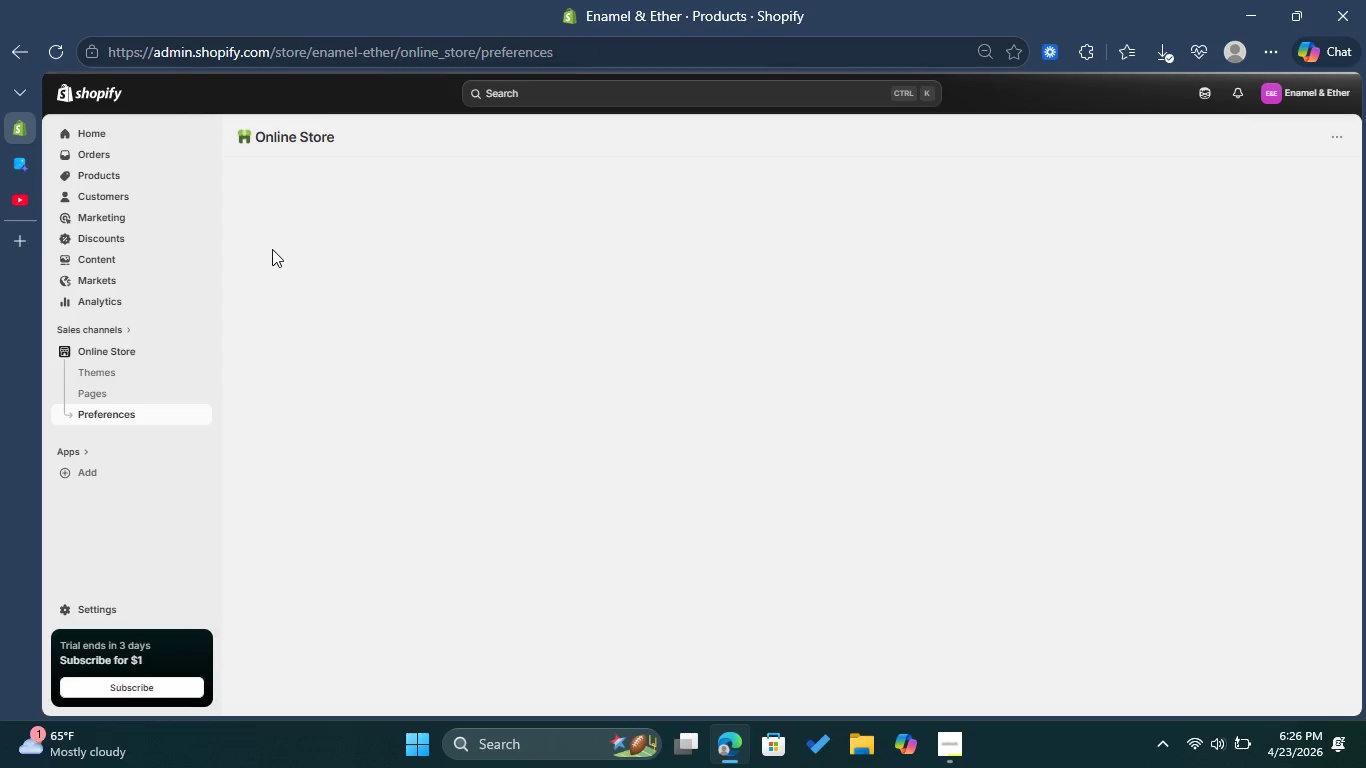 
left_click([530, 366])
 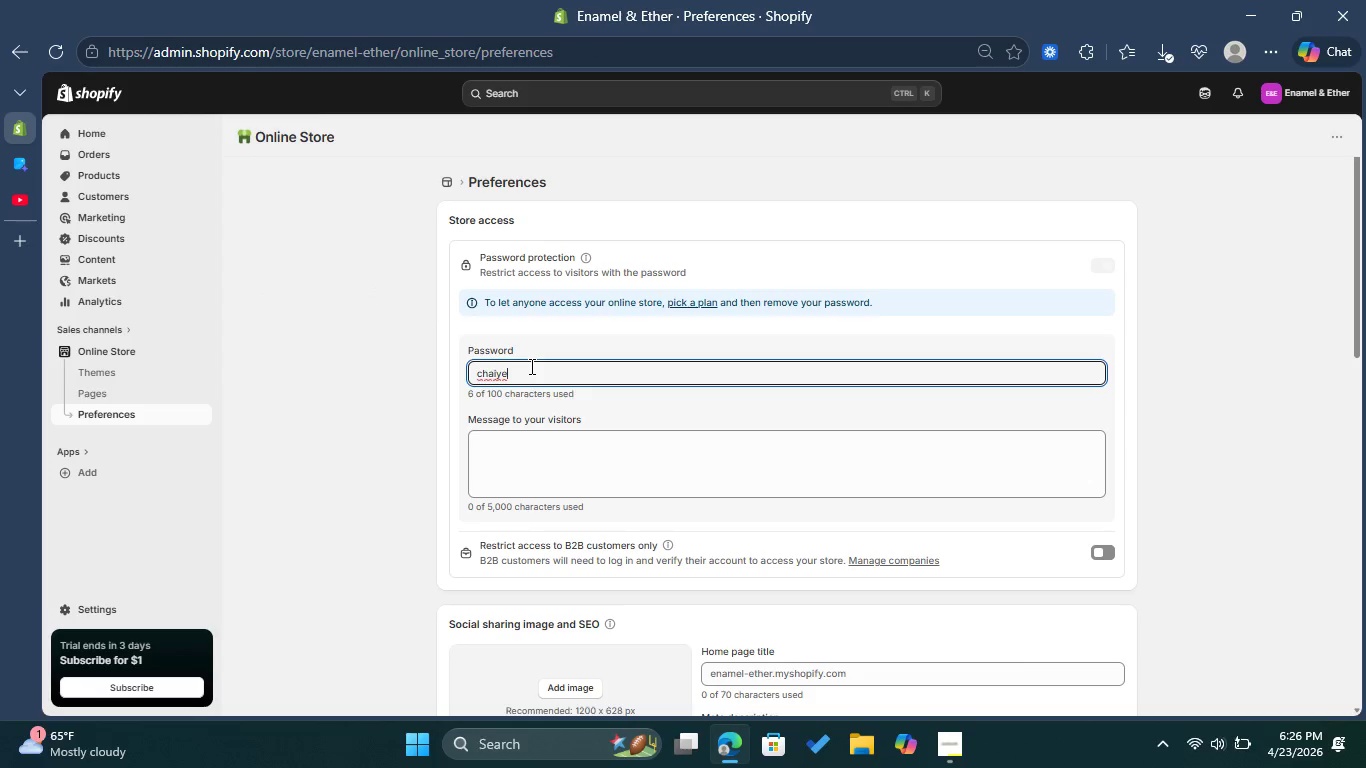 
left_click_drag(start_coordinate=[530, 366], to_coordinate=[473, 375])
 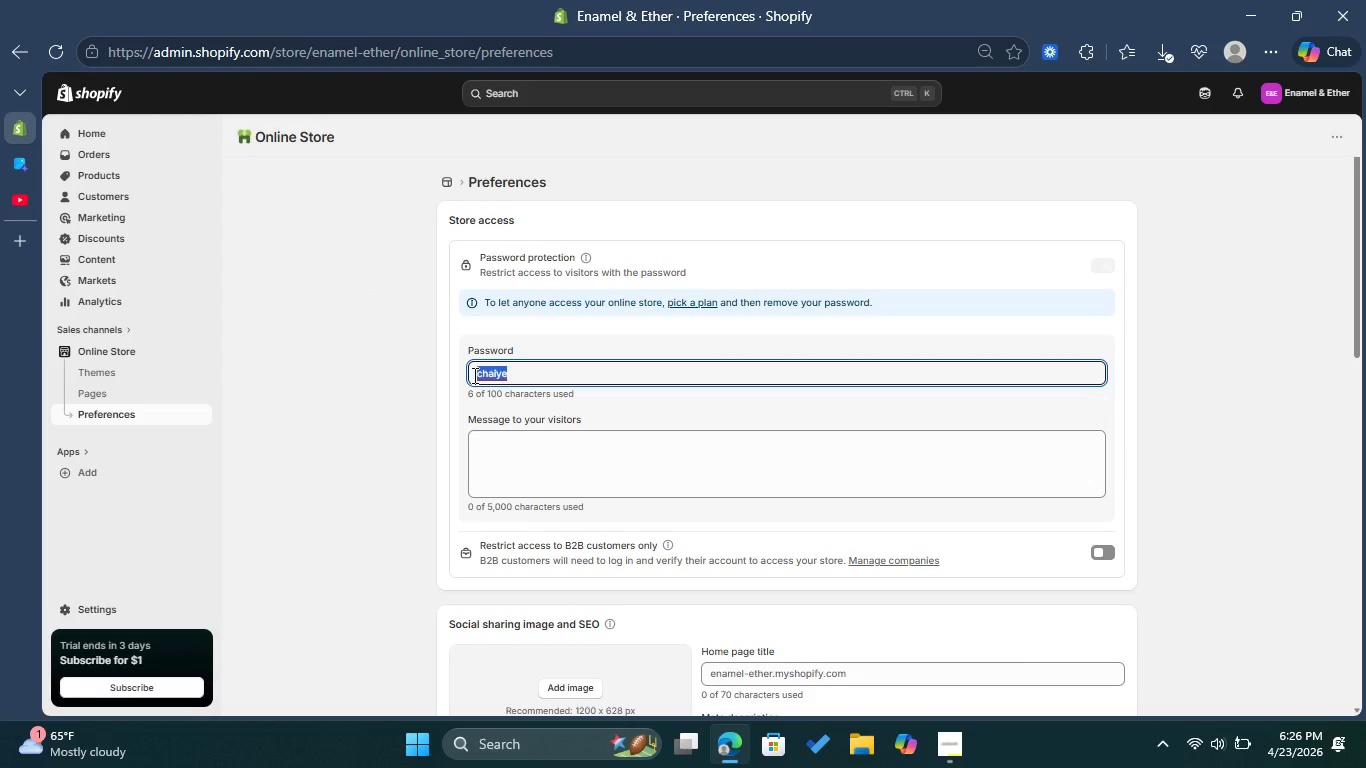 
type(1234)
 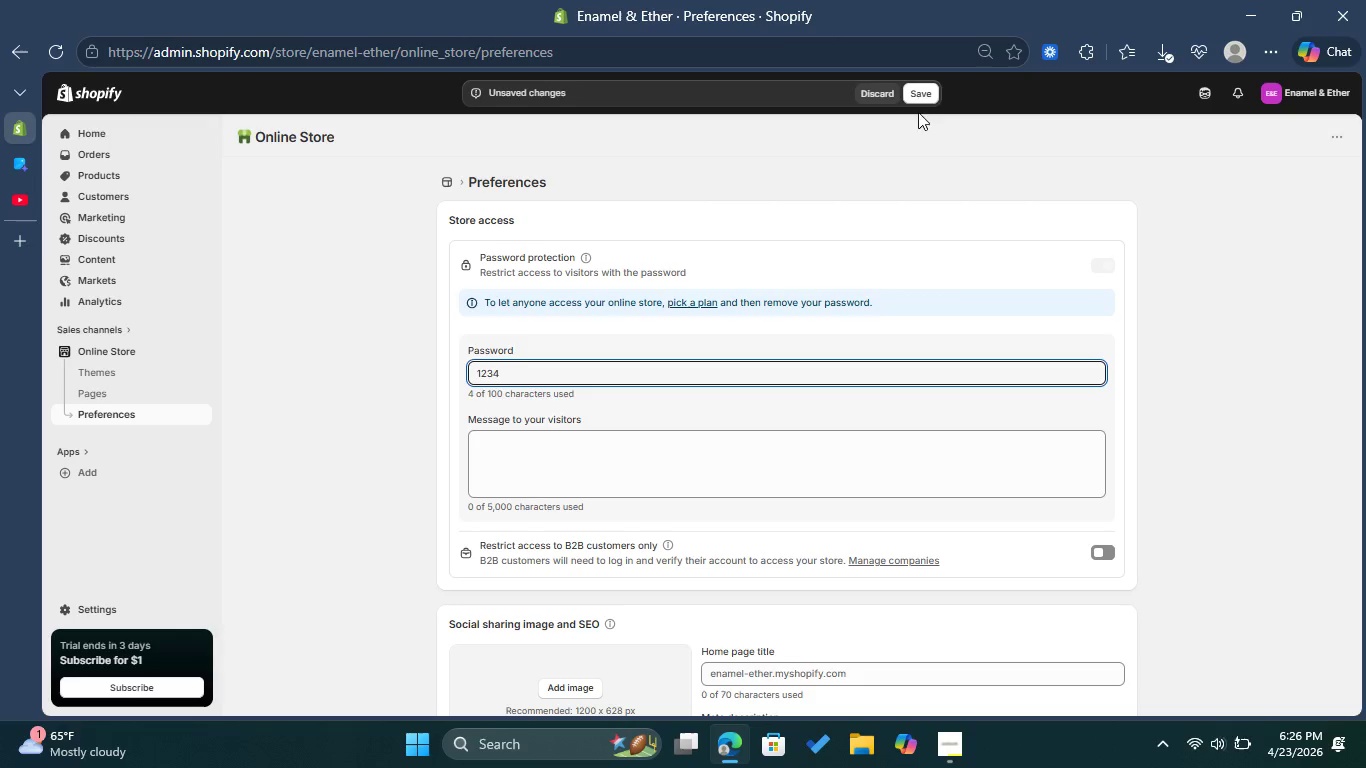 
left_click([918, 93])
 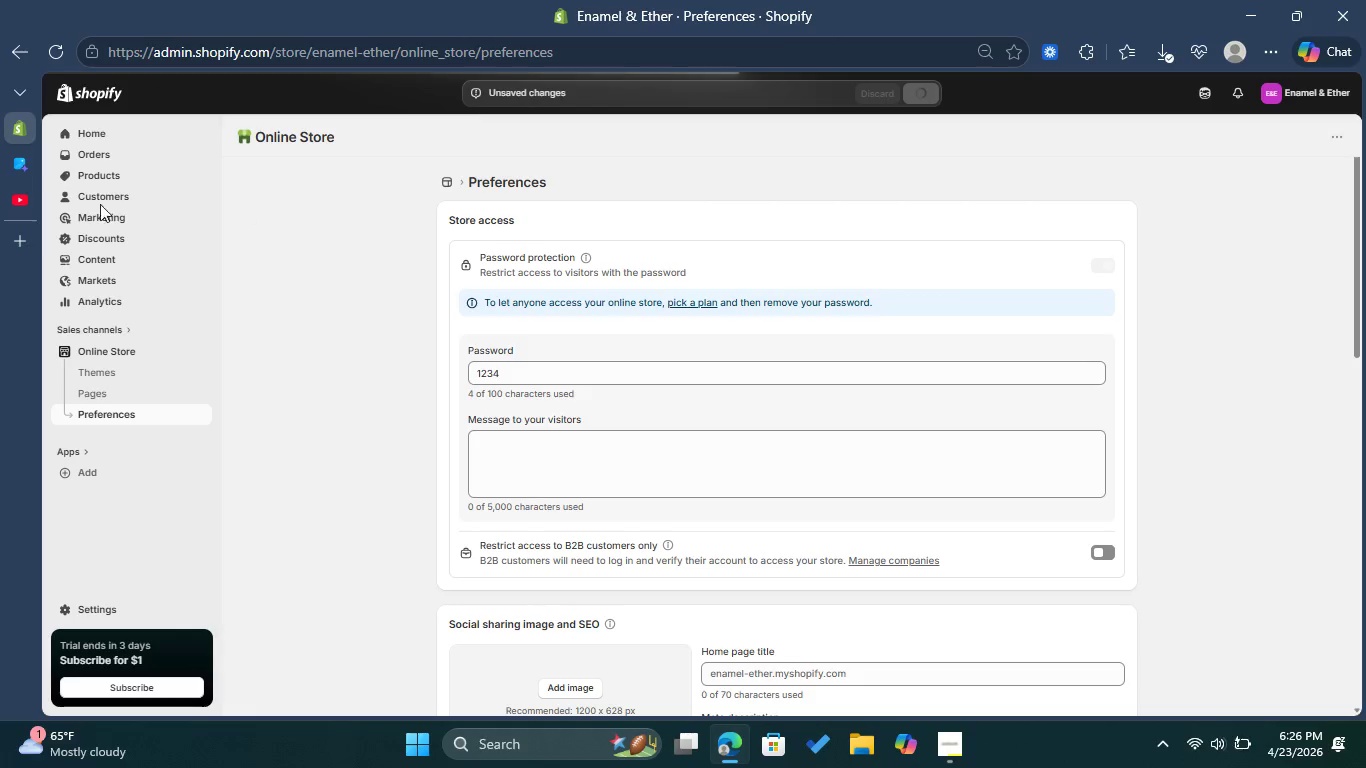 
left_click([33, 241])
 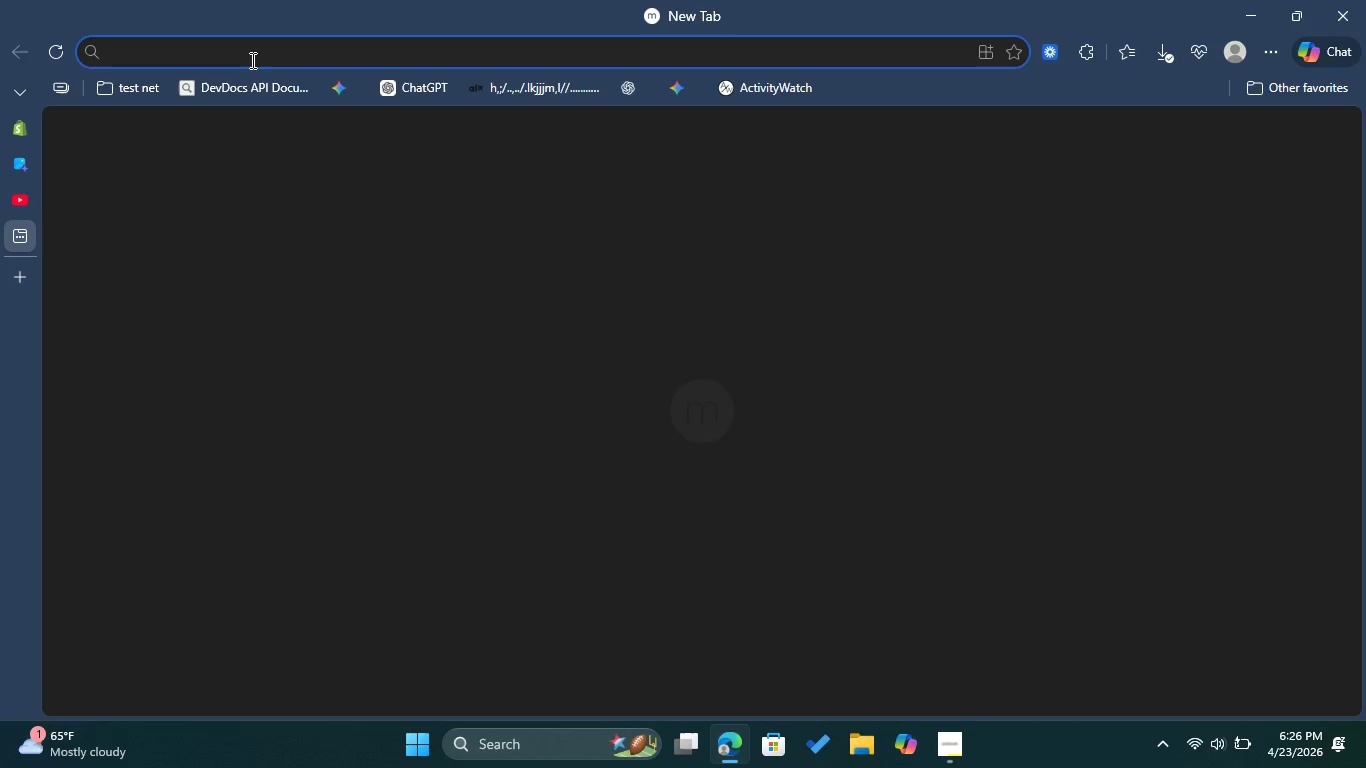 
key(D)
 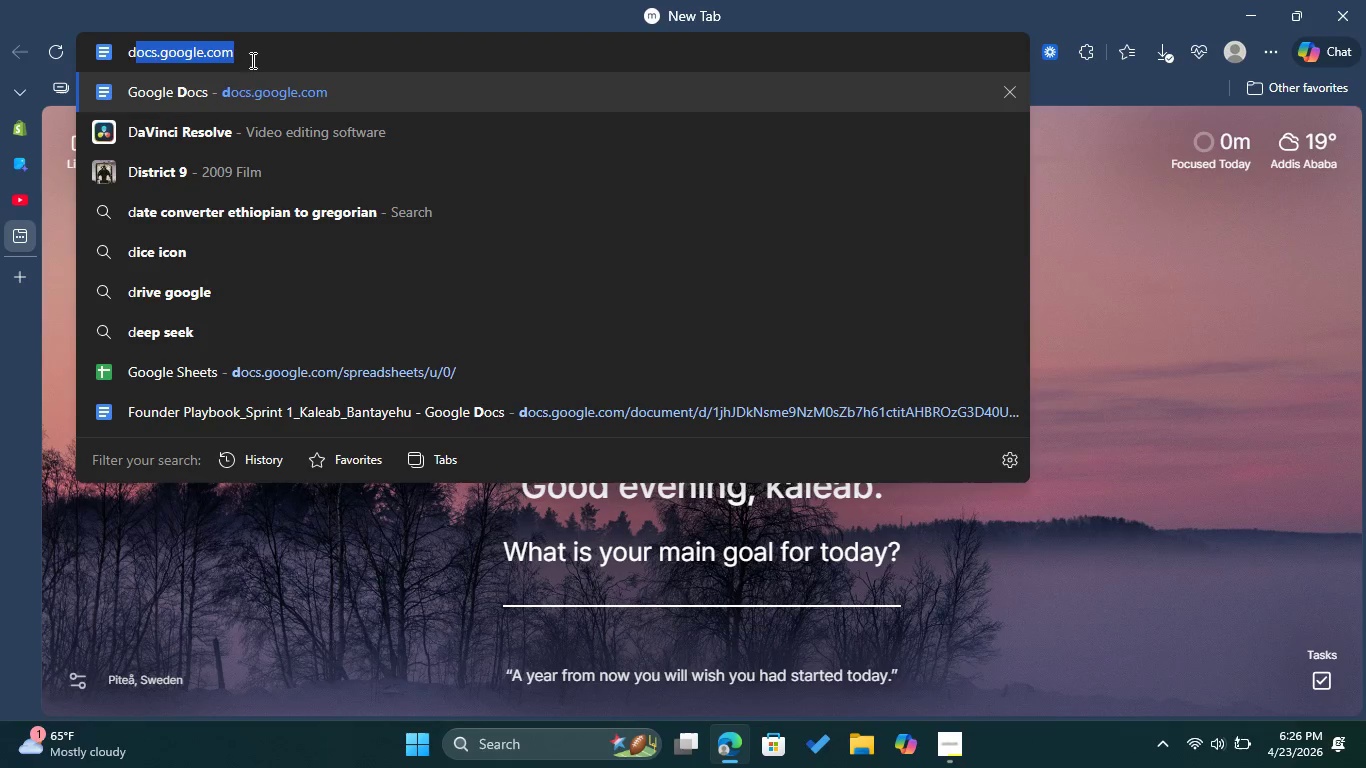 
left_click([236, 90])
 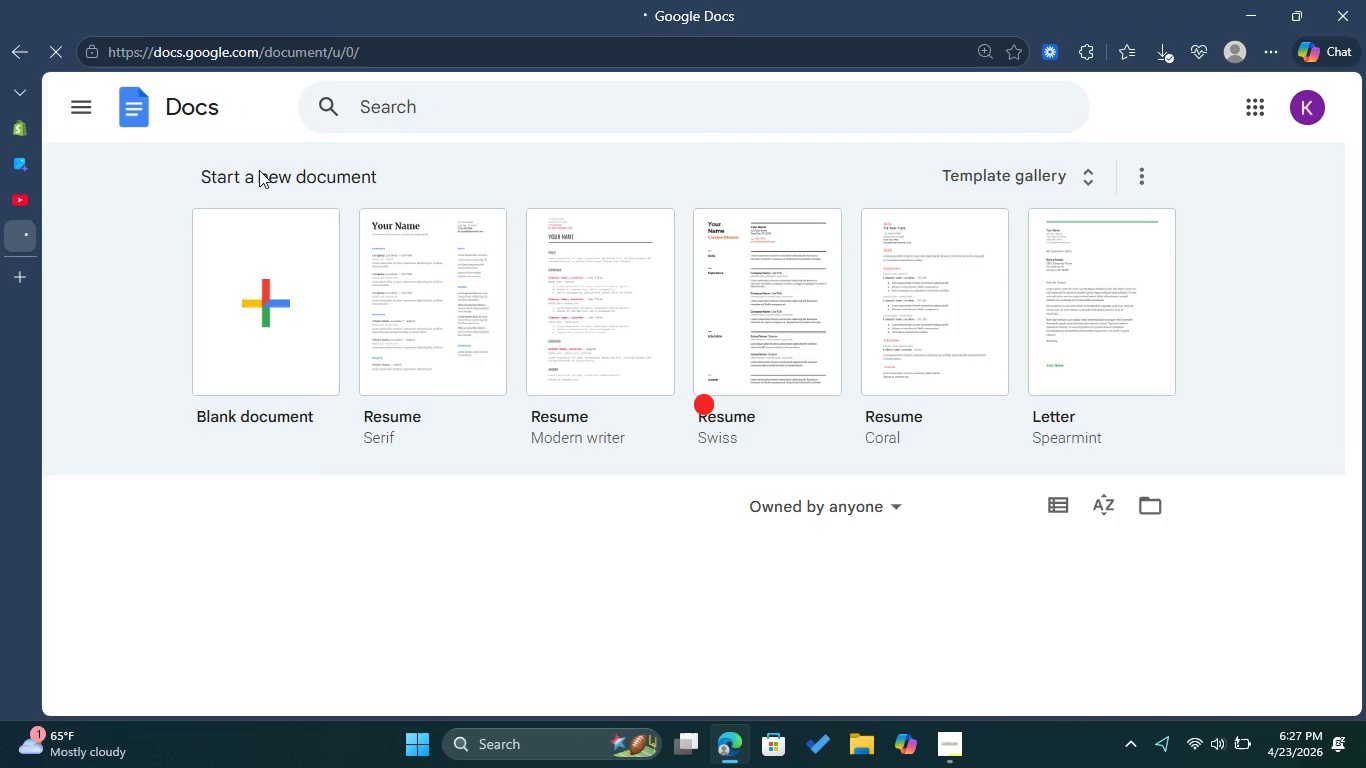 
wait(5.28)
 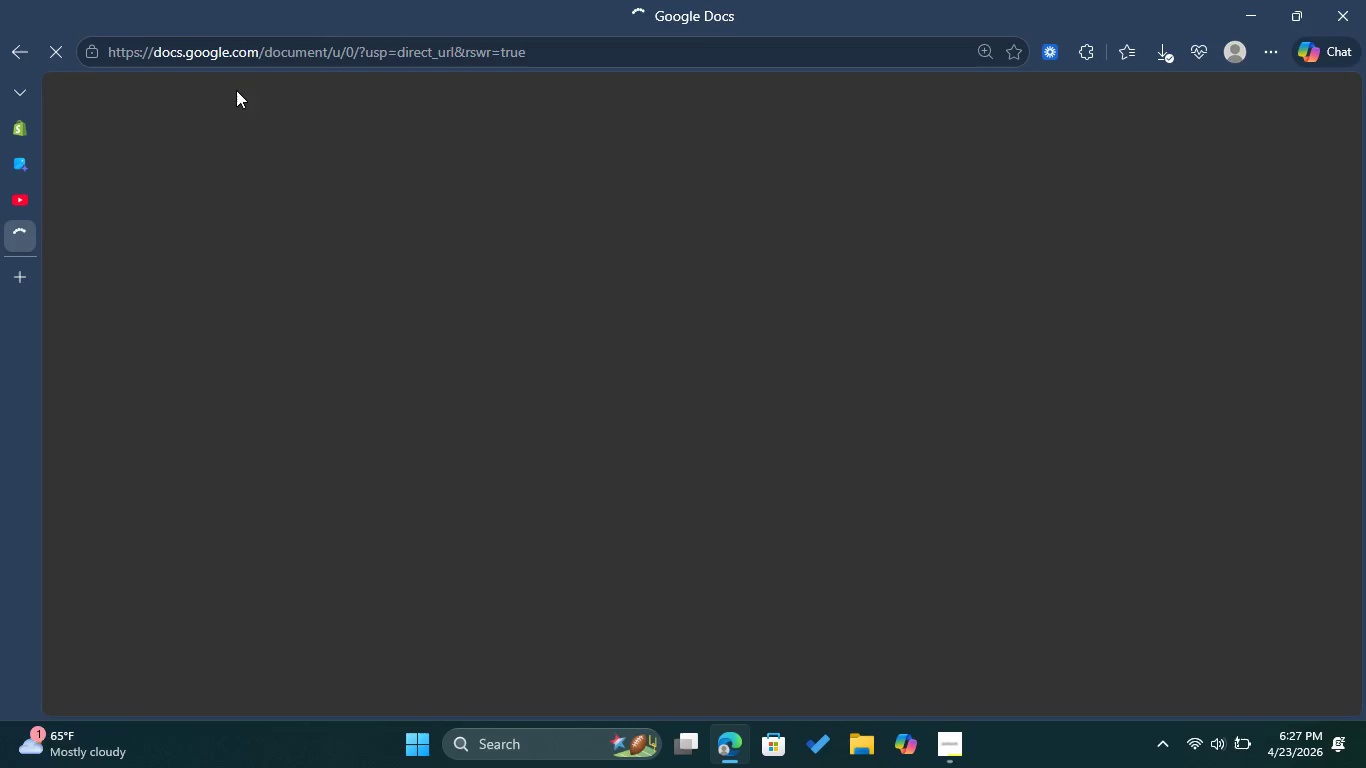 
scroll: coordinate [396, 313], scroll_direction: down, amount: 4.0
 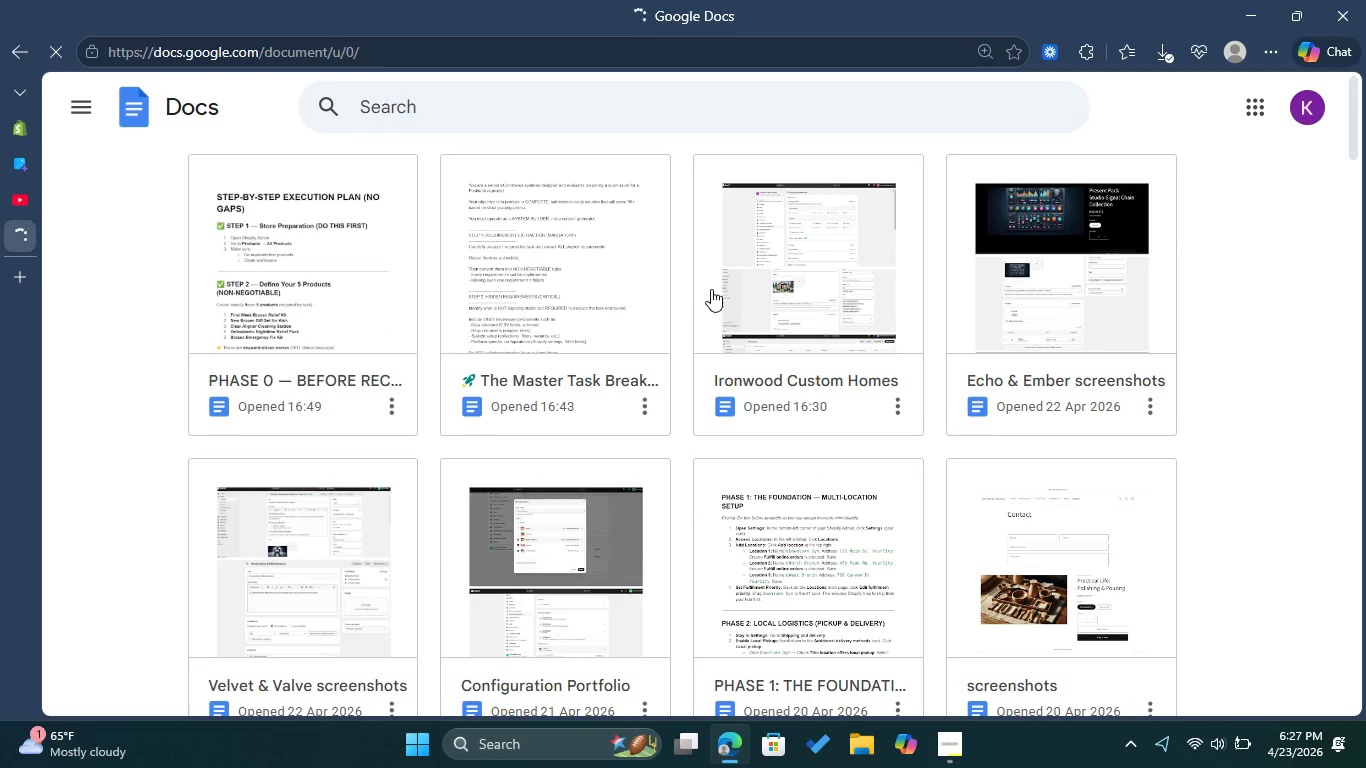 
left_click([848, 266])
 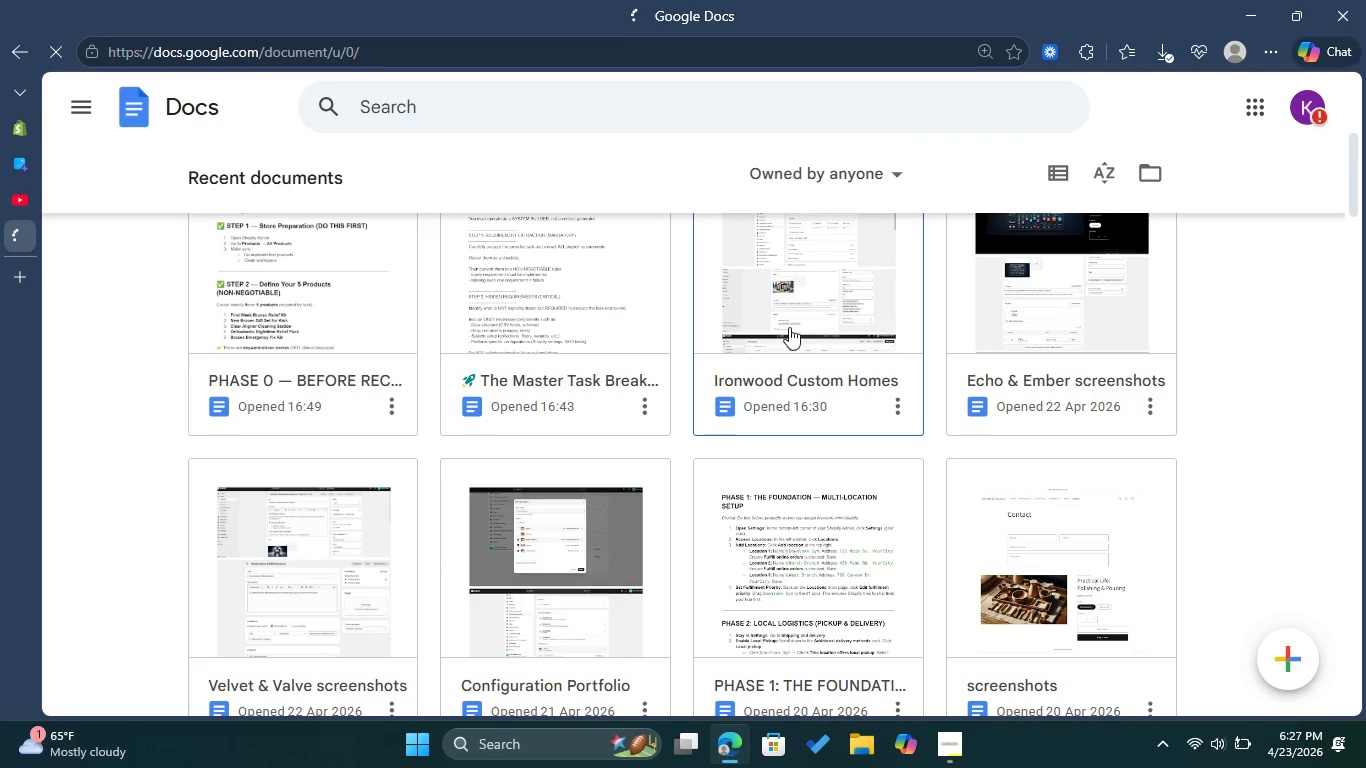 
double_click([797, 318])
 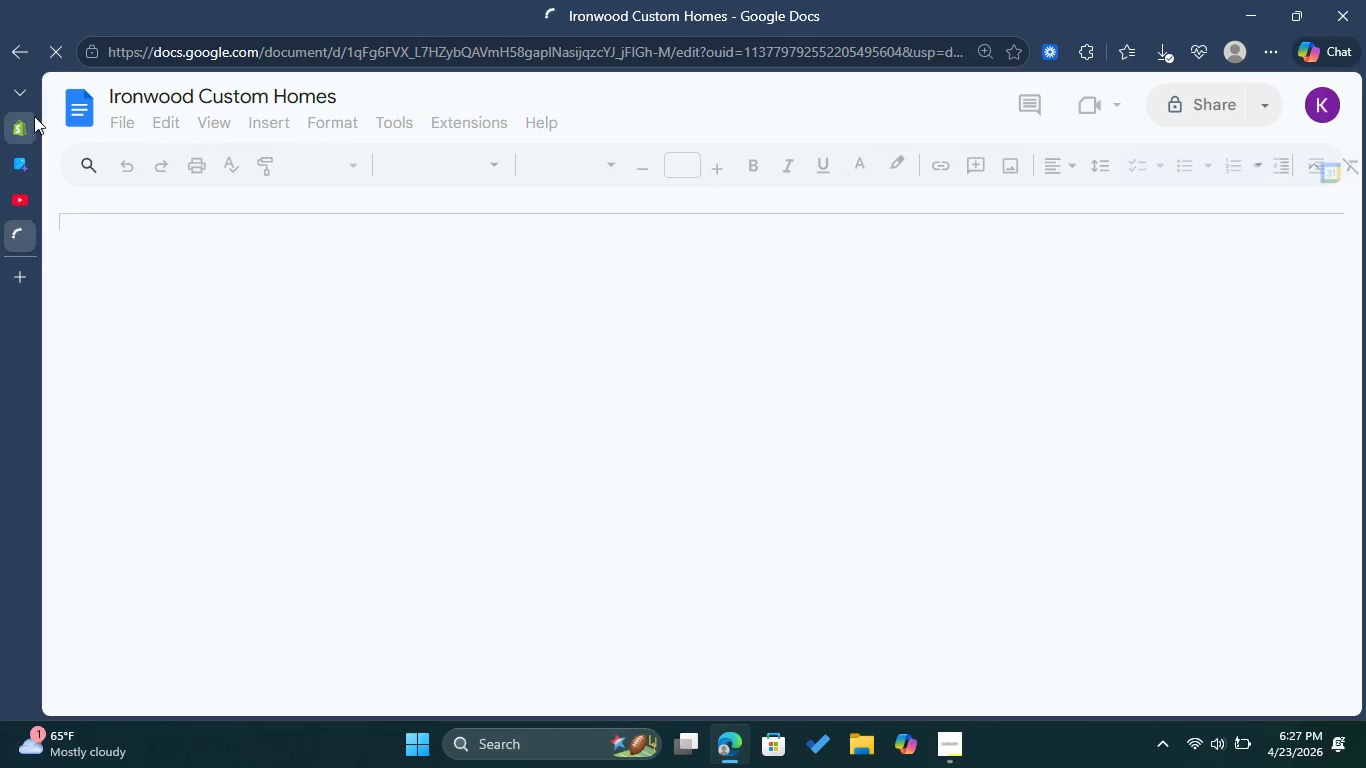 
left_click([24, 118])
 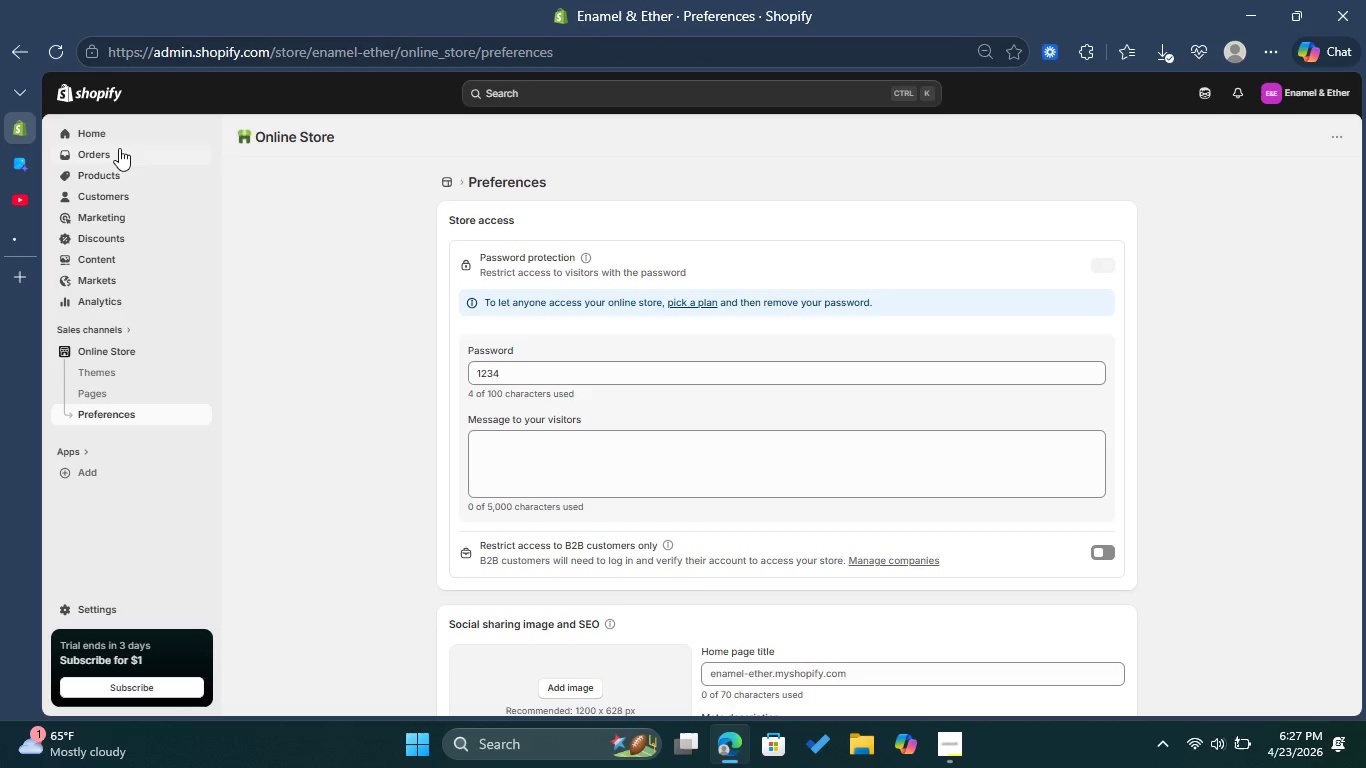 
left_click([110, 136])
 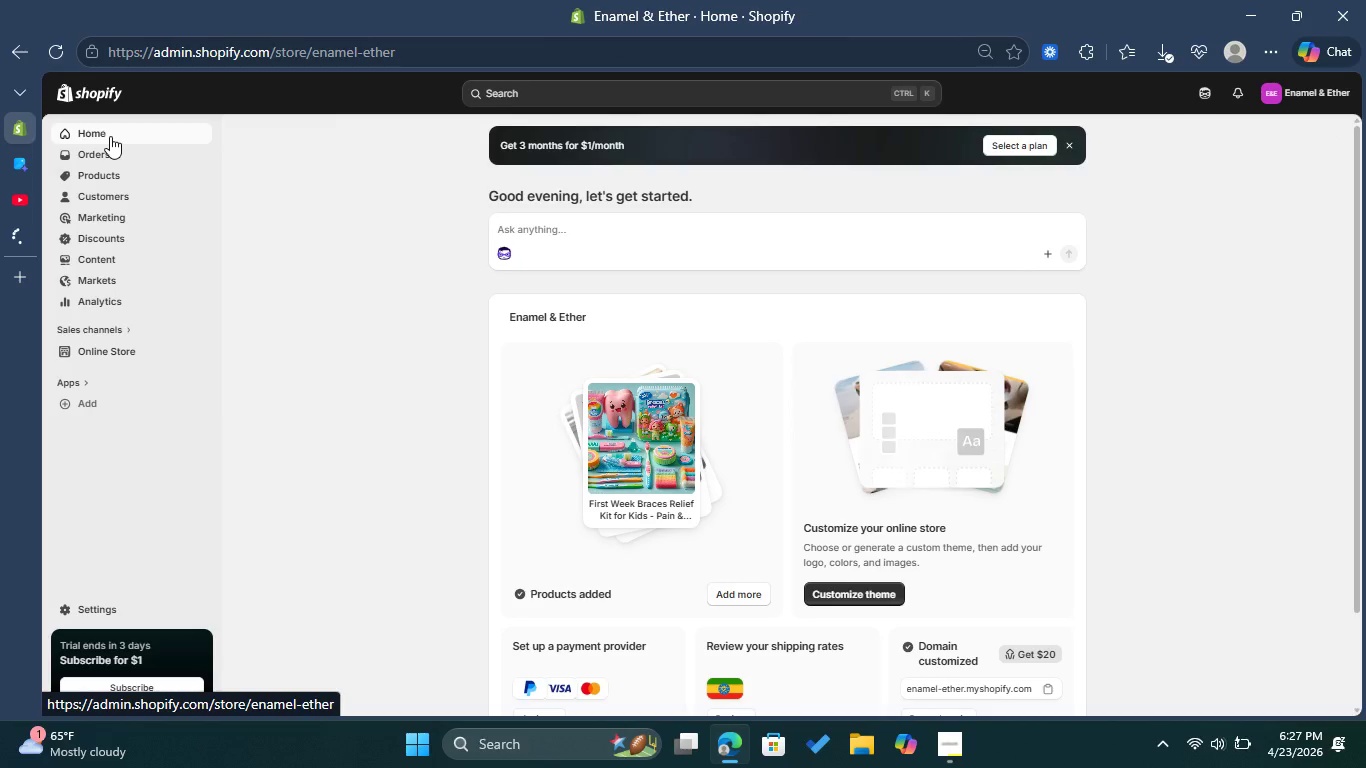 
wait(5.97)
 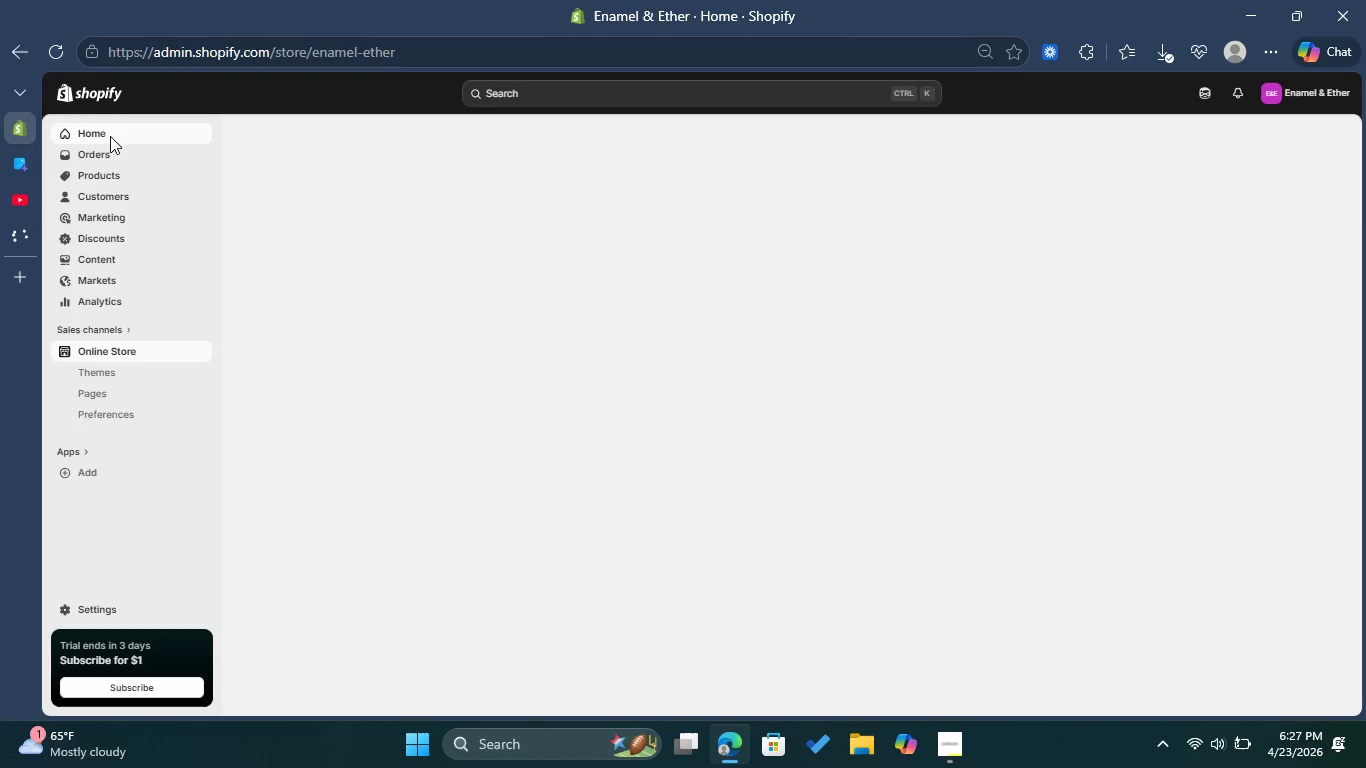 
left_click([104, 168])
 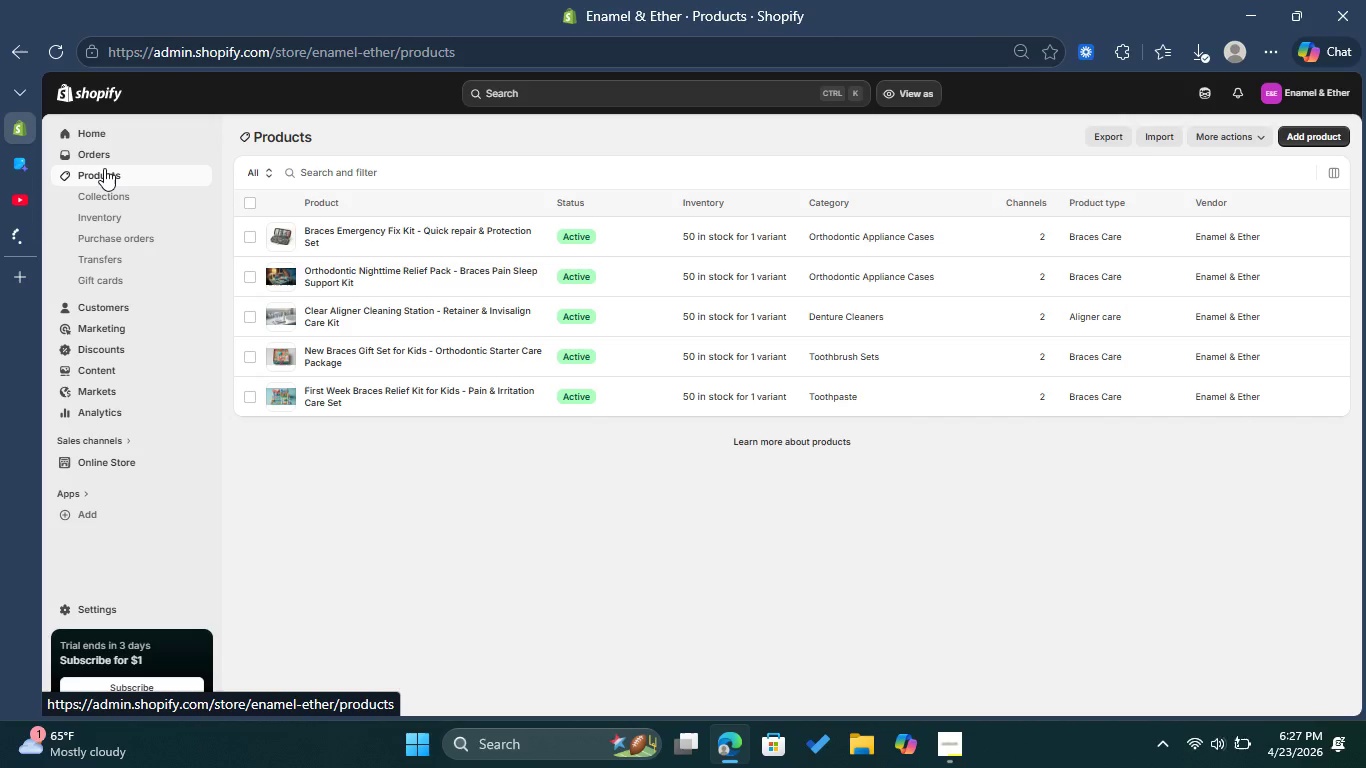 
wait(5.76)
 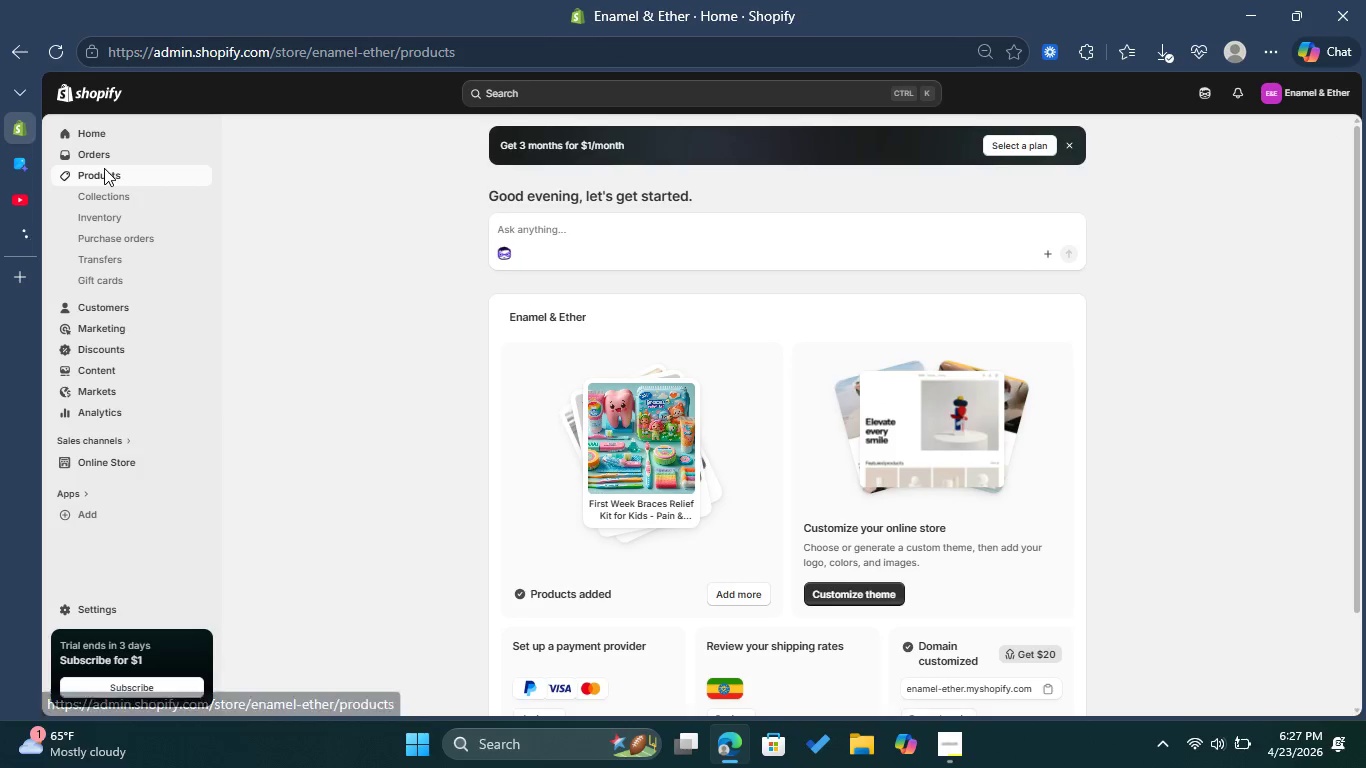 
left_click([19, 239])
 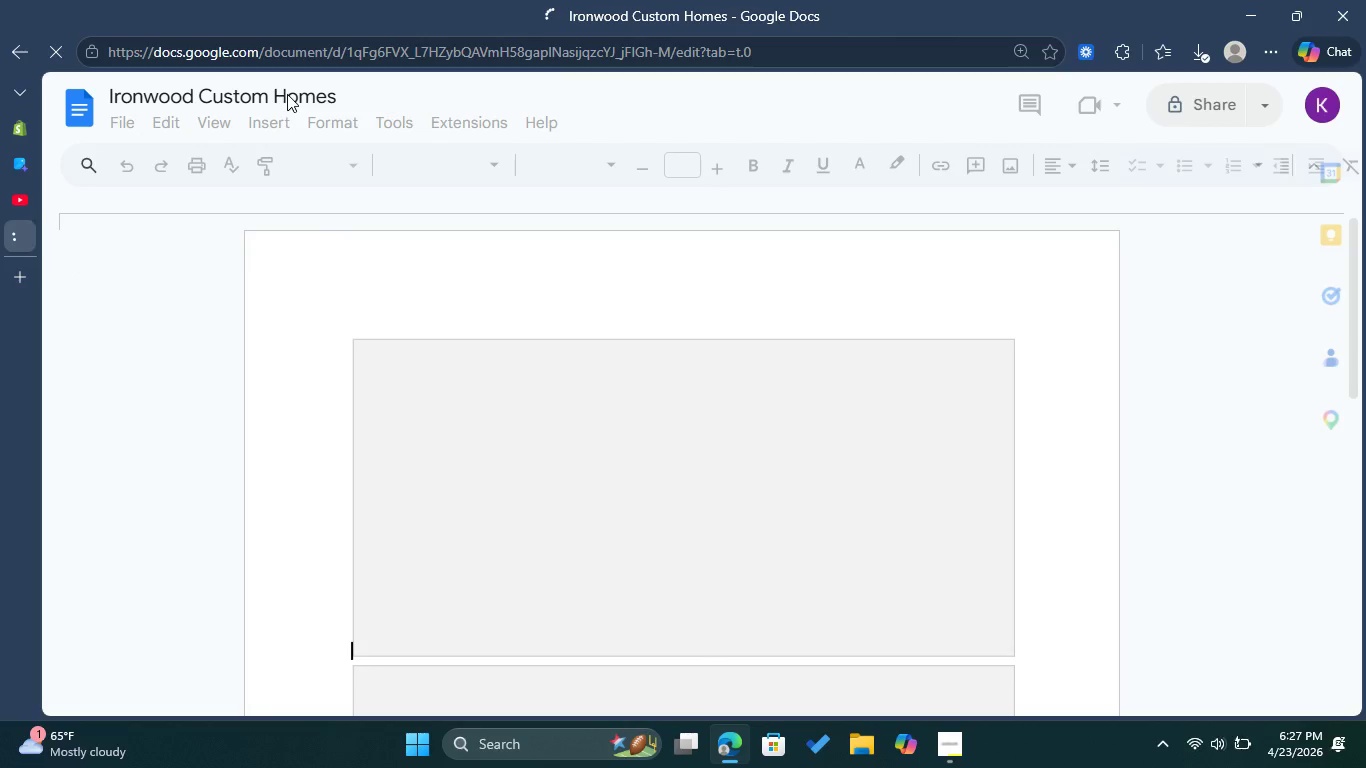 
left_click([287, 94])
 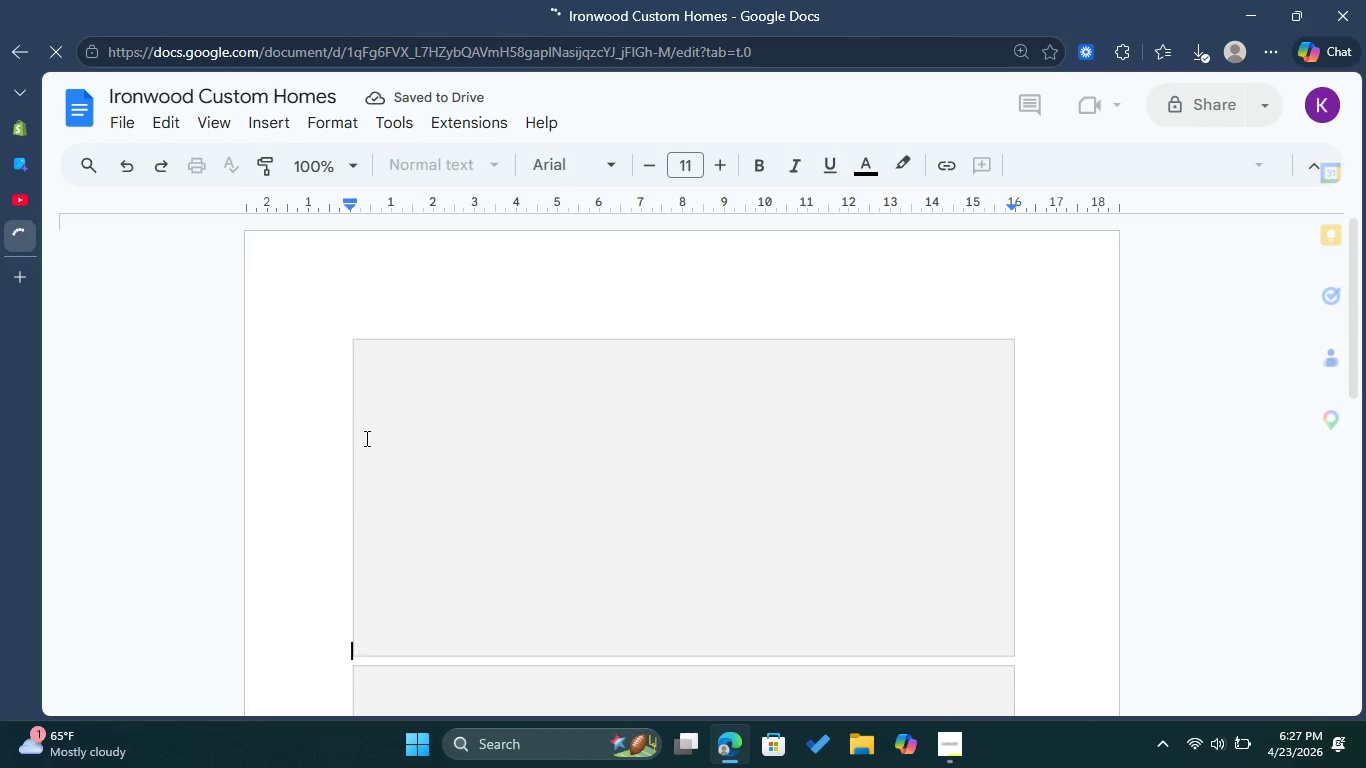 
key(Control+A)
 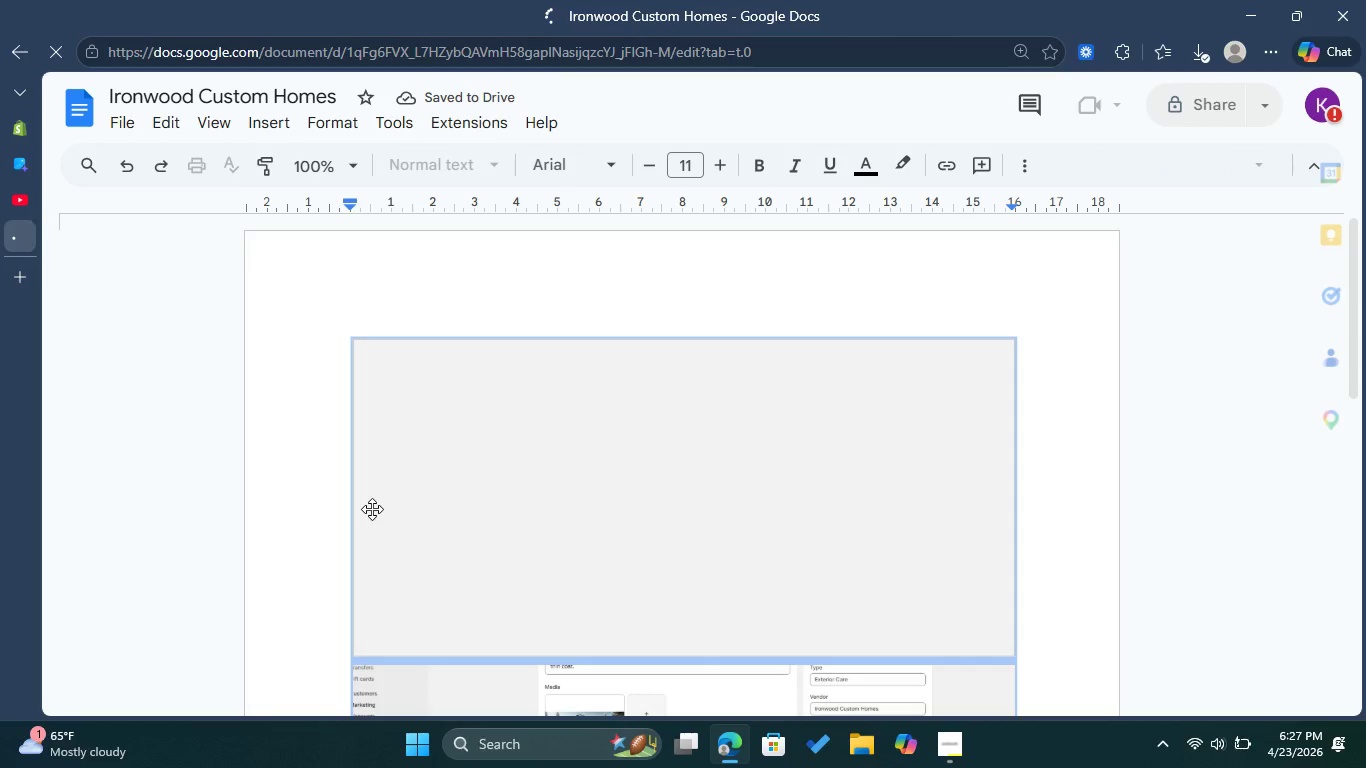 
key(Backspace)
 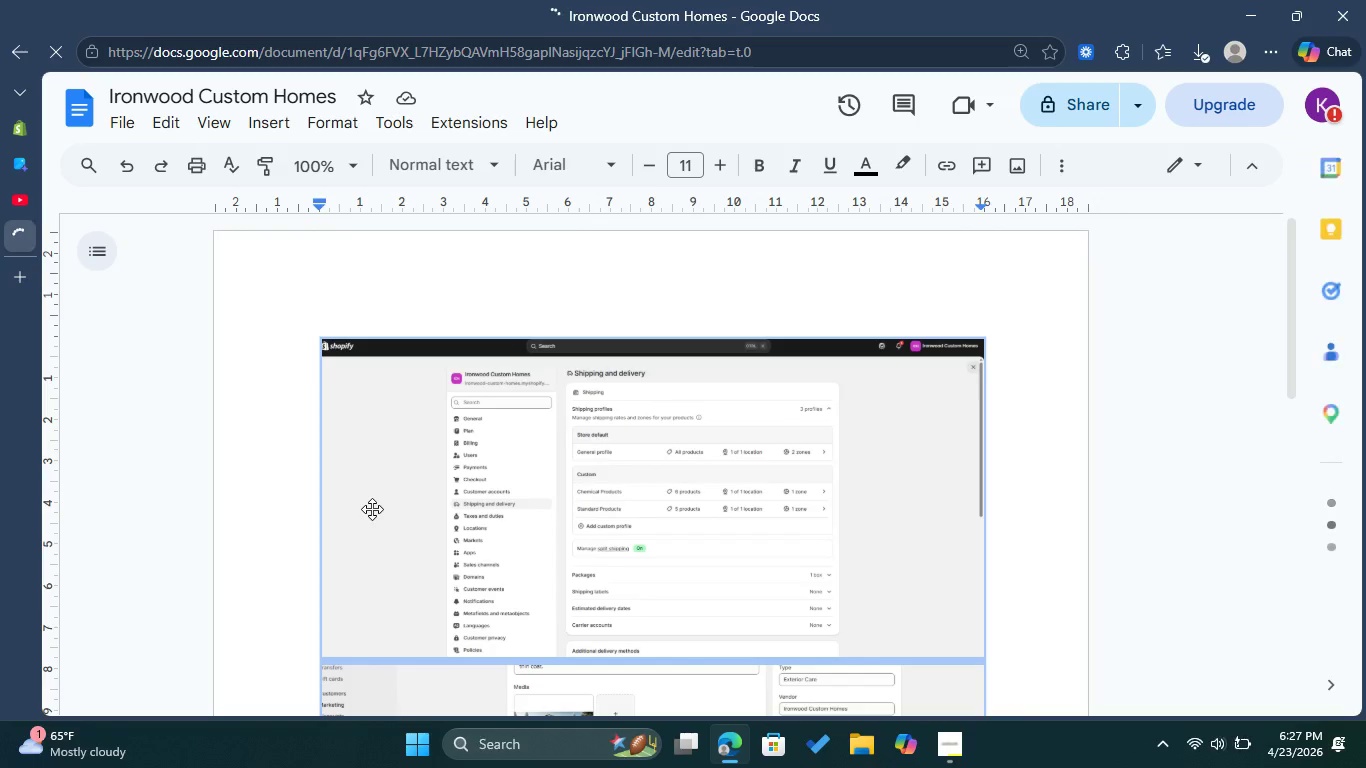 
key(Backspace)
 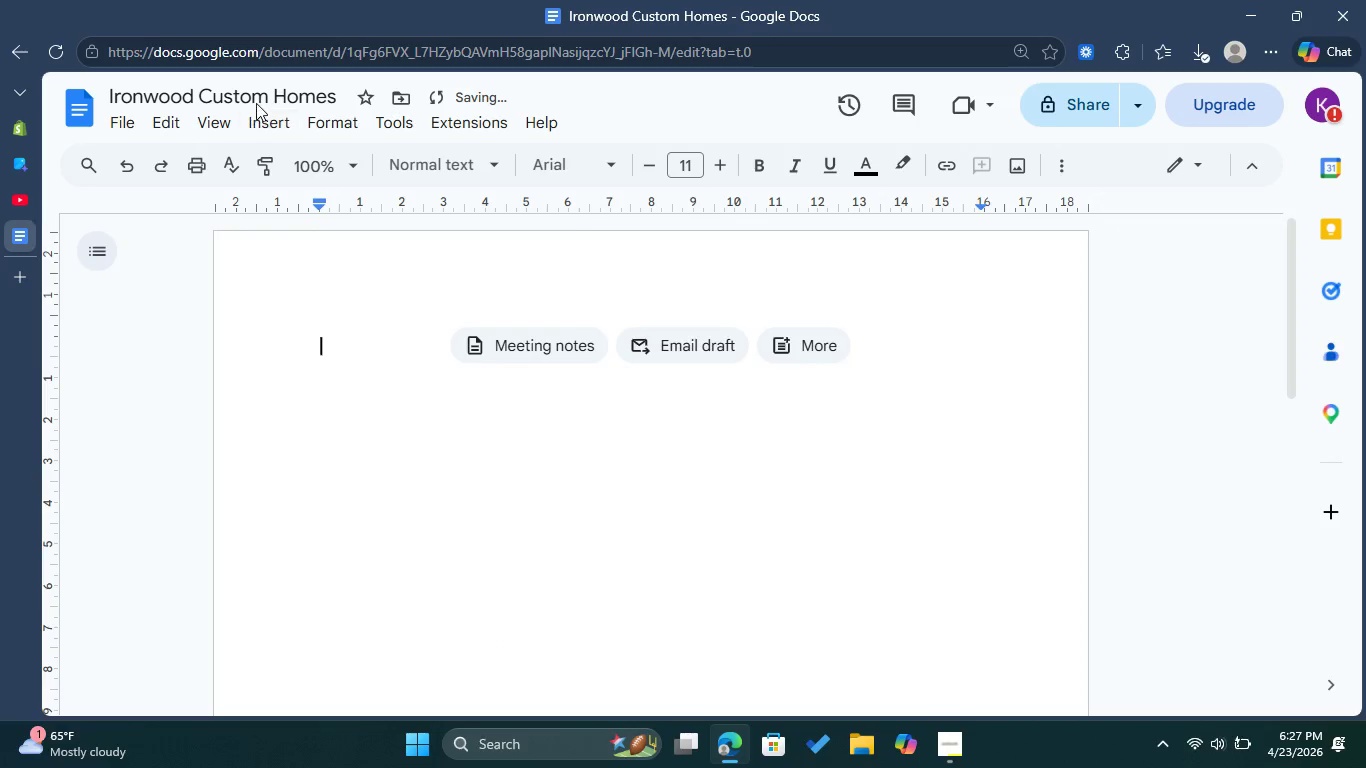 
double_click([257, 94])
 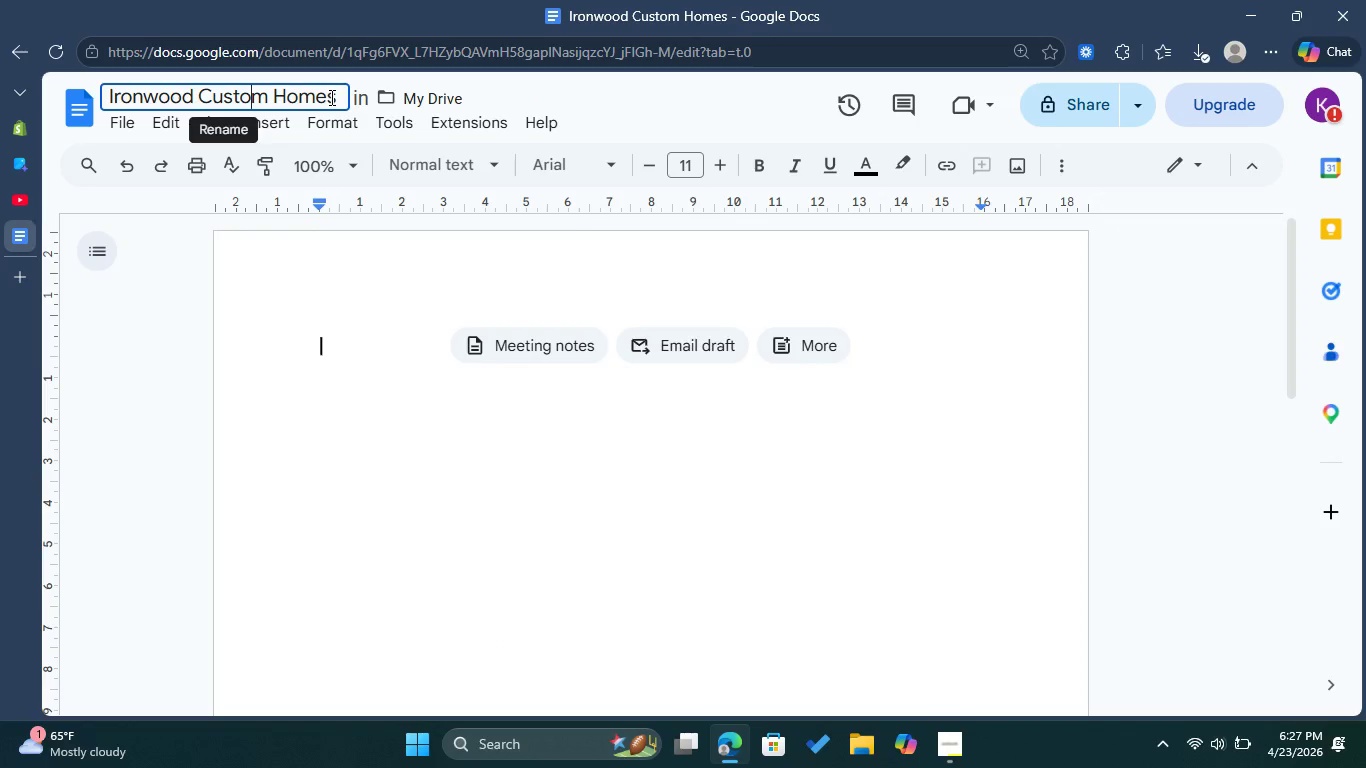 
left_click_drag(start_coordinate=[334, 97], to_coordinate=[109, 97])
 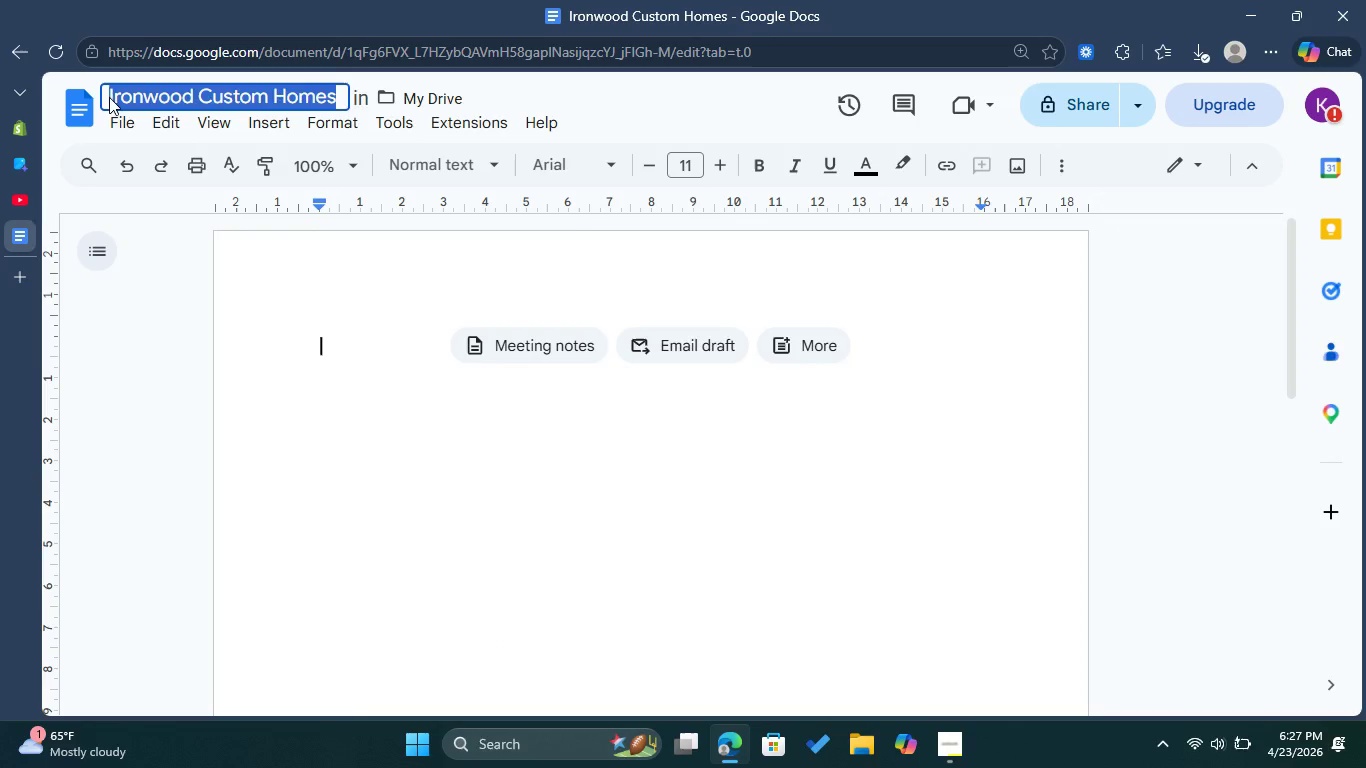 
key(Backspace)
type(Enemel & )
 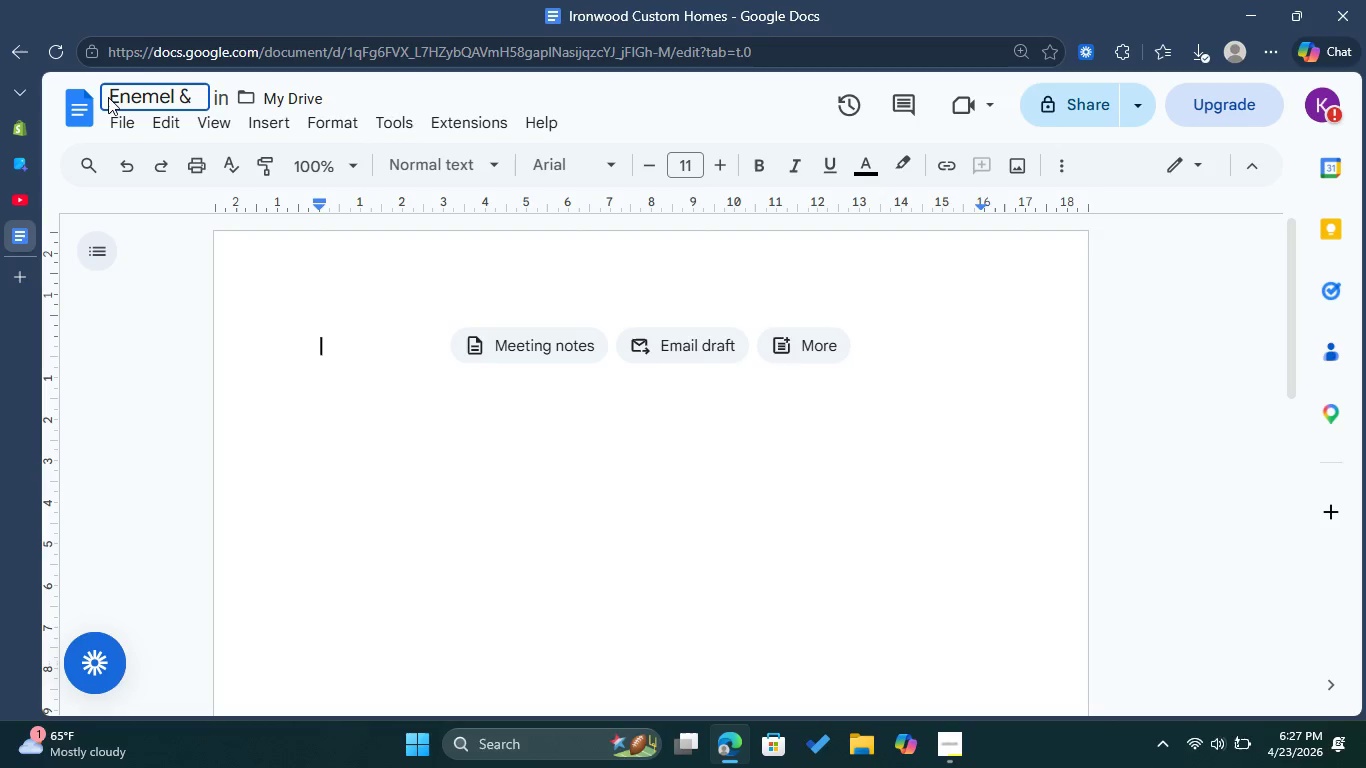 
left_click([30, 125])
 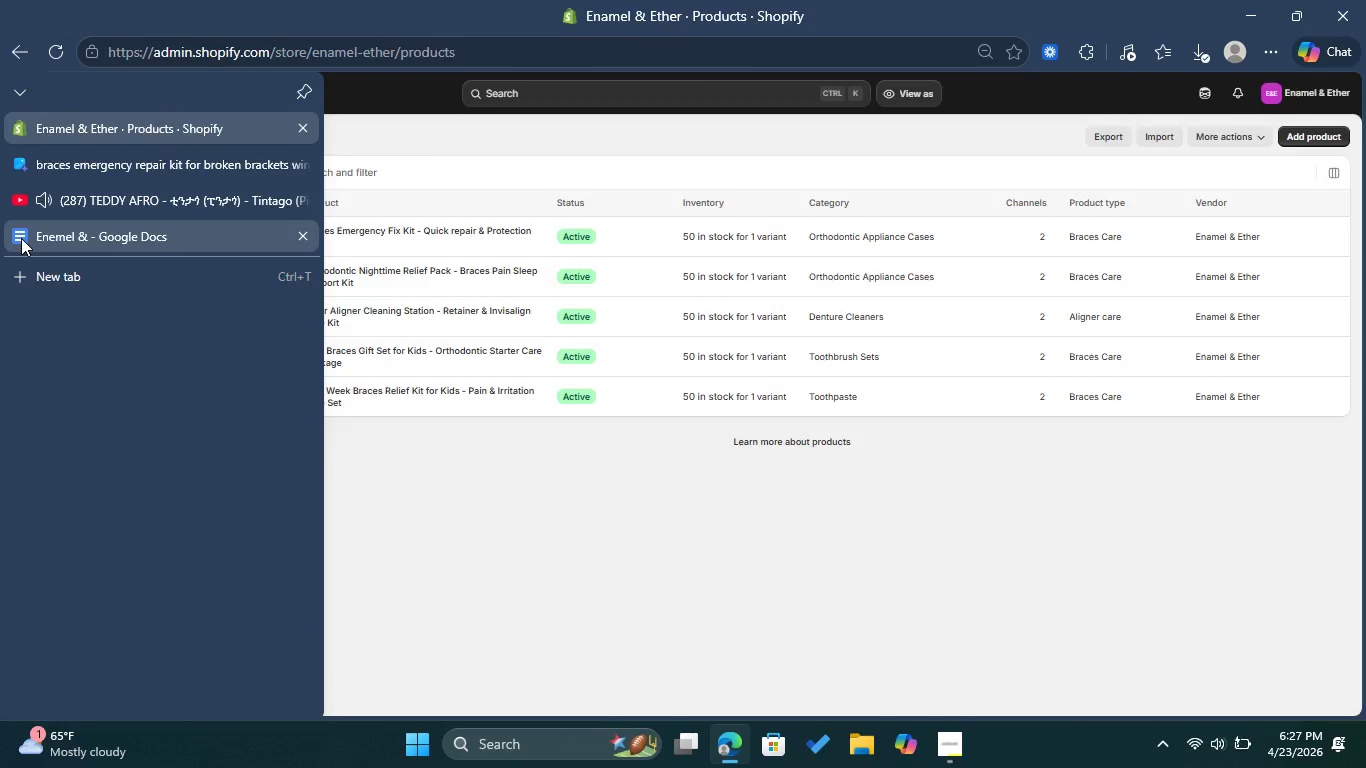 
type(Ether )
 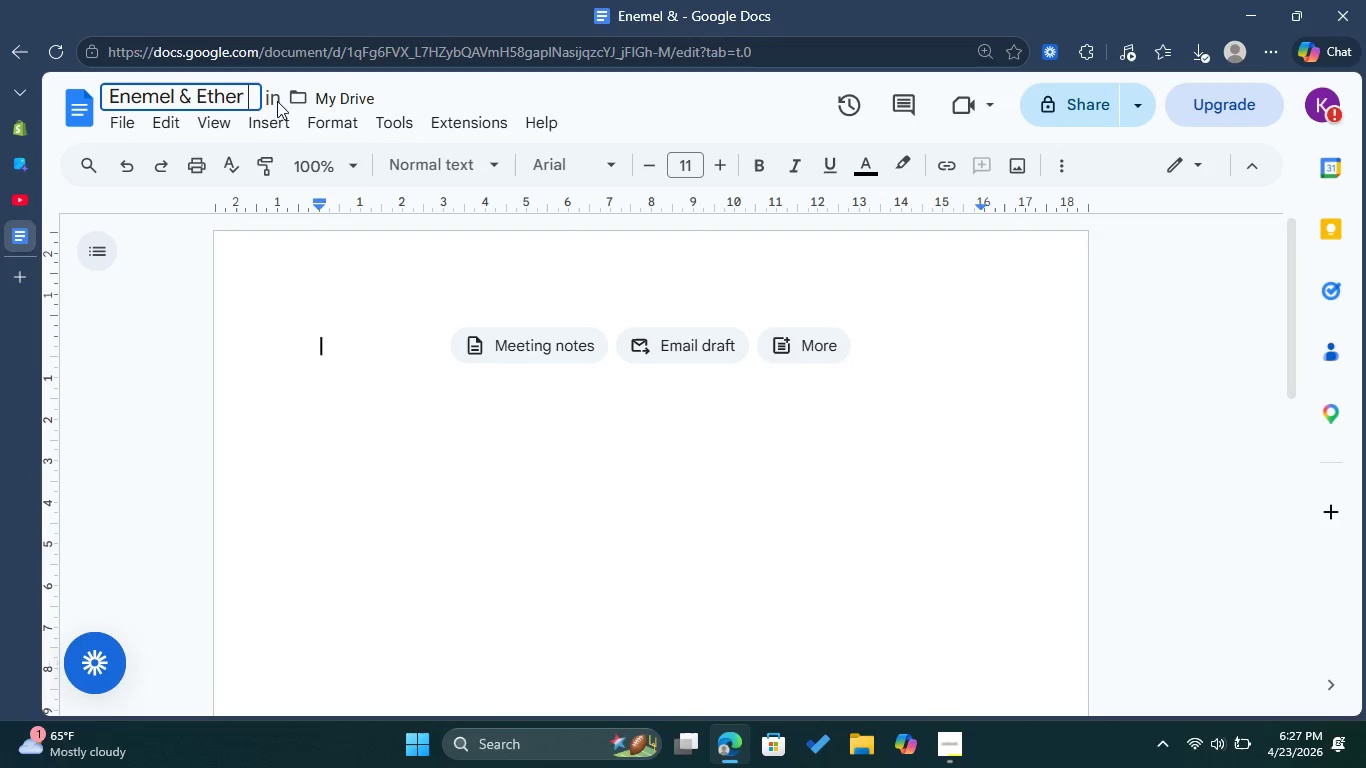 
left_click([281, 119])
 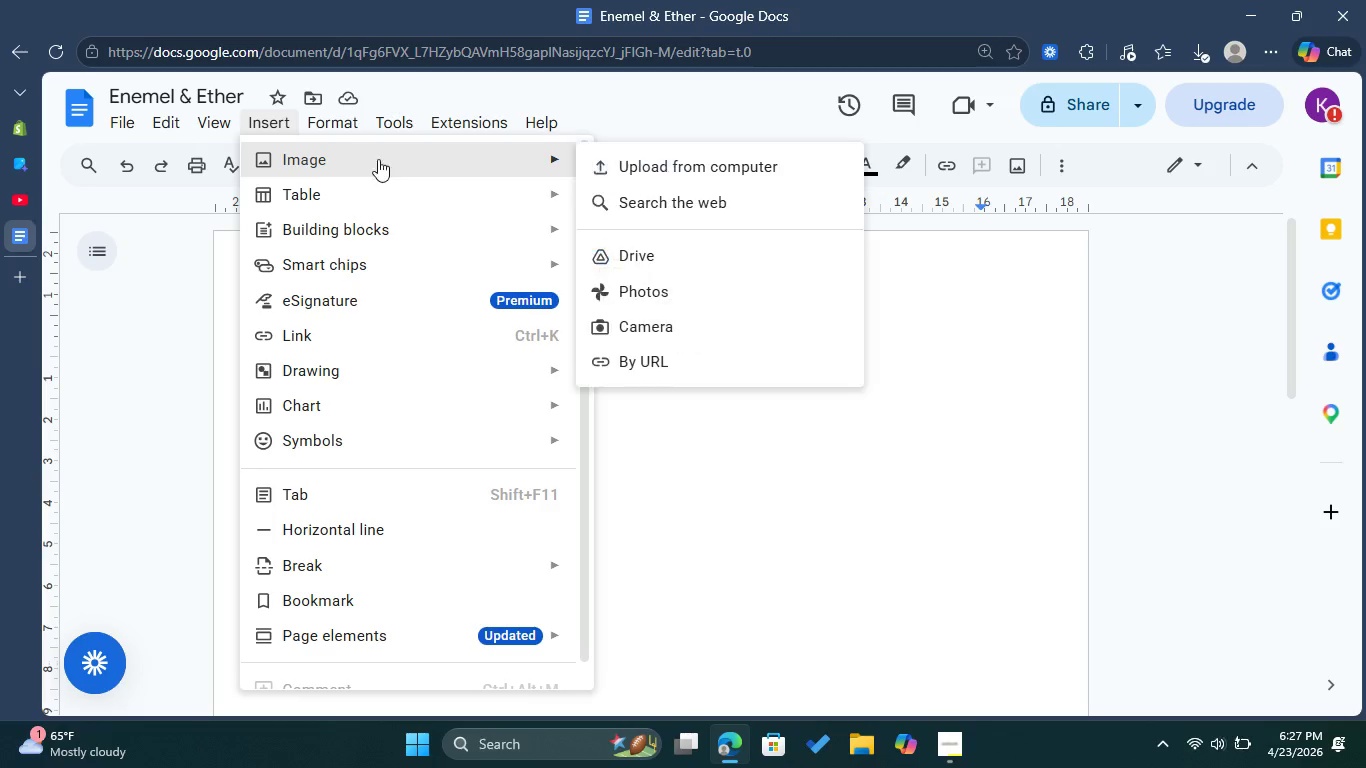 
left_click([649, 172])
 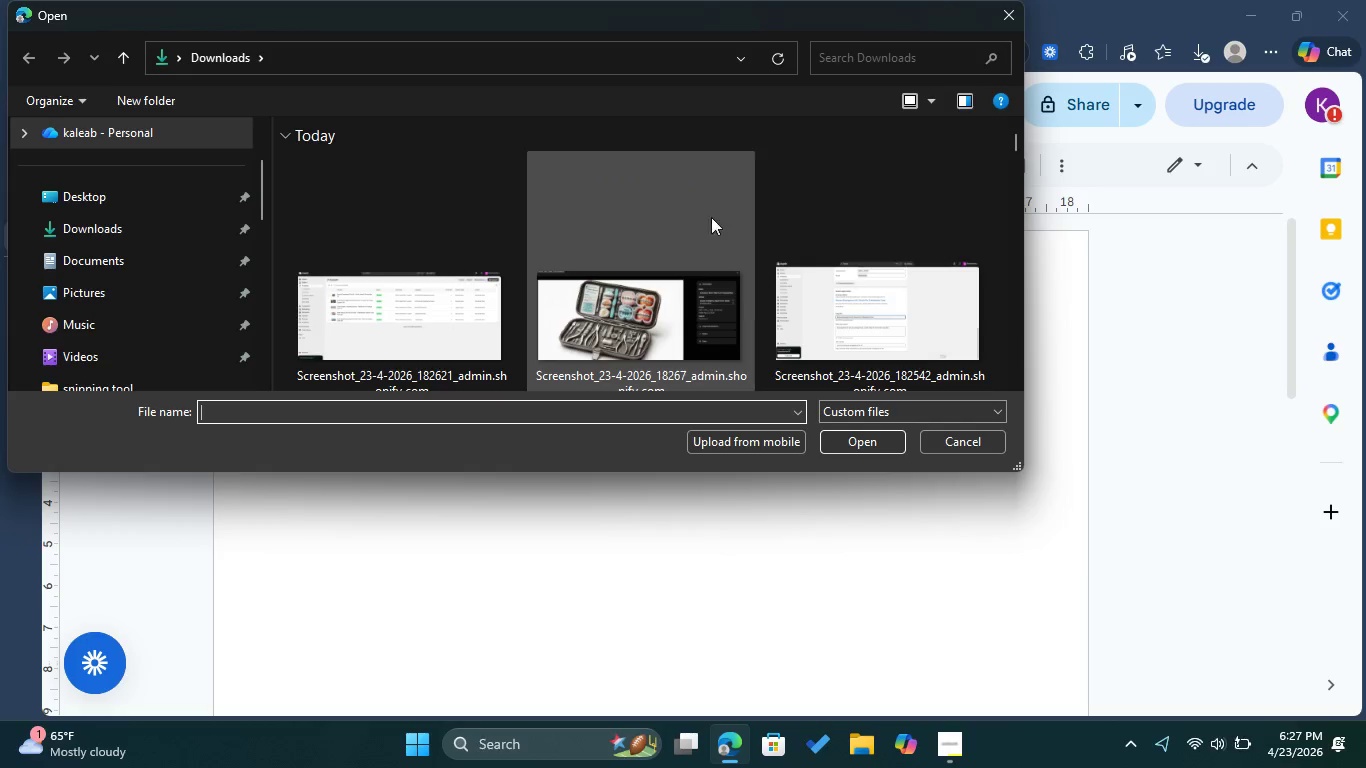 
scroll: coordinate [929, 322], scroll_direction: down, amount: 2.0
 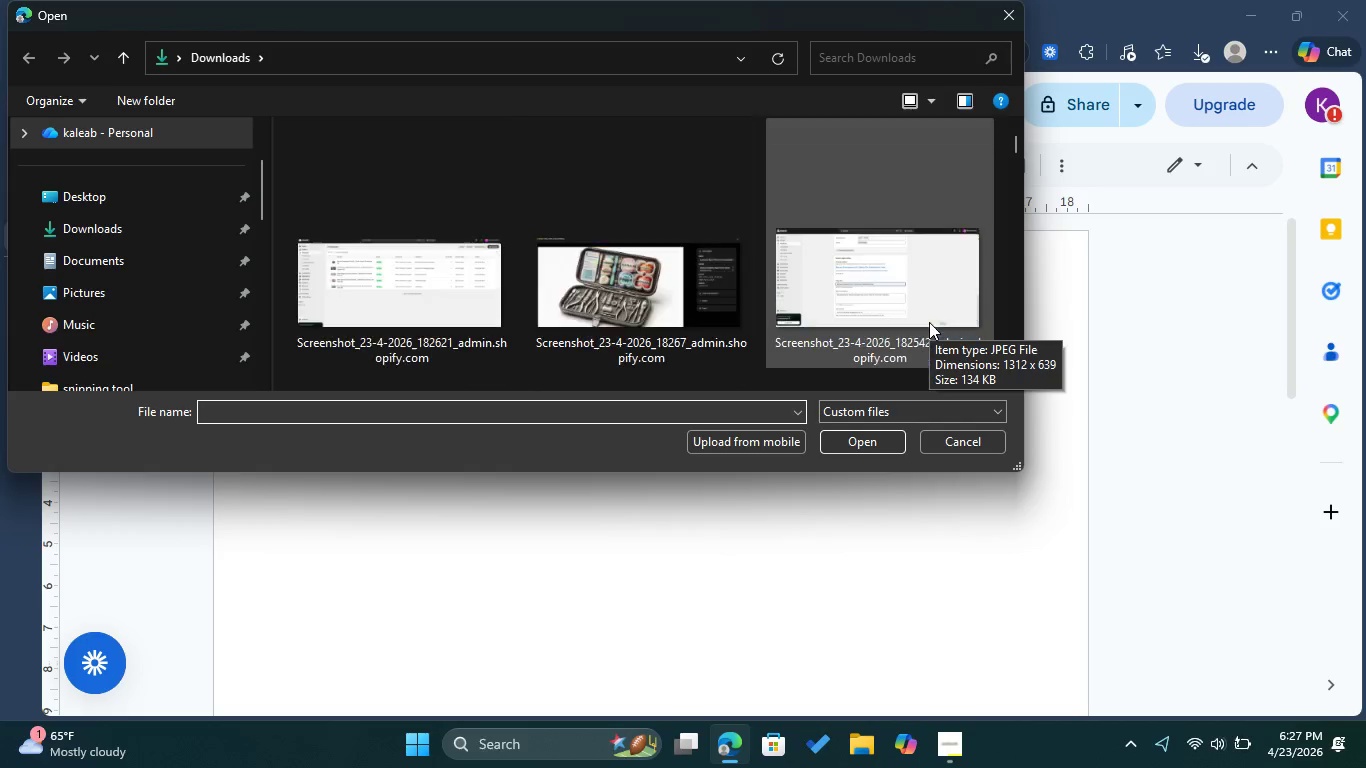 
scroll: coordinate [929, 322], scroll_direction: up, amount: 1.0
 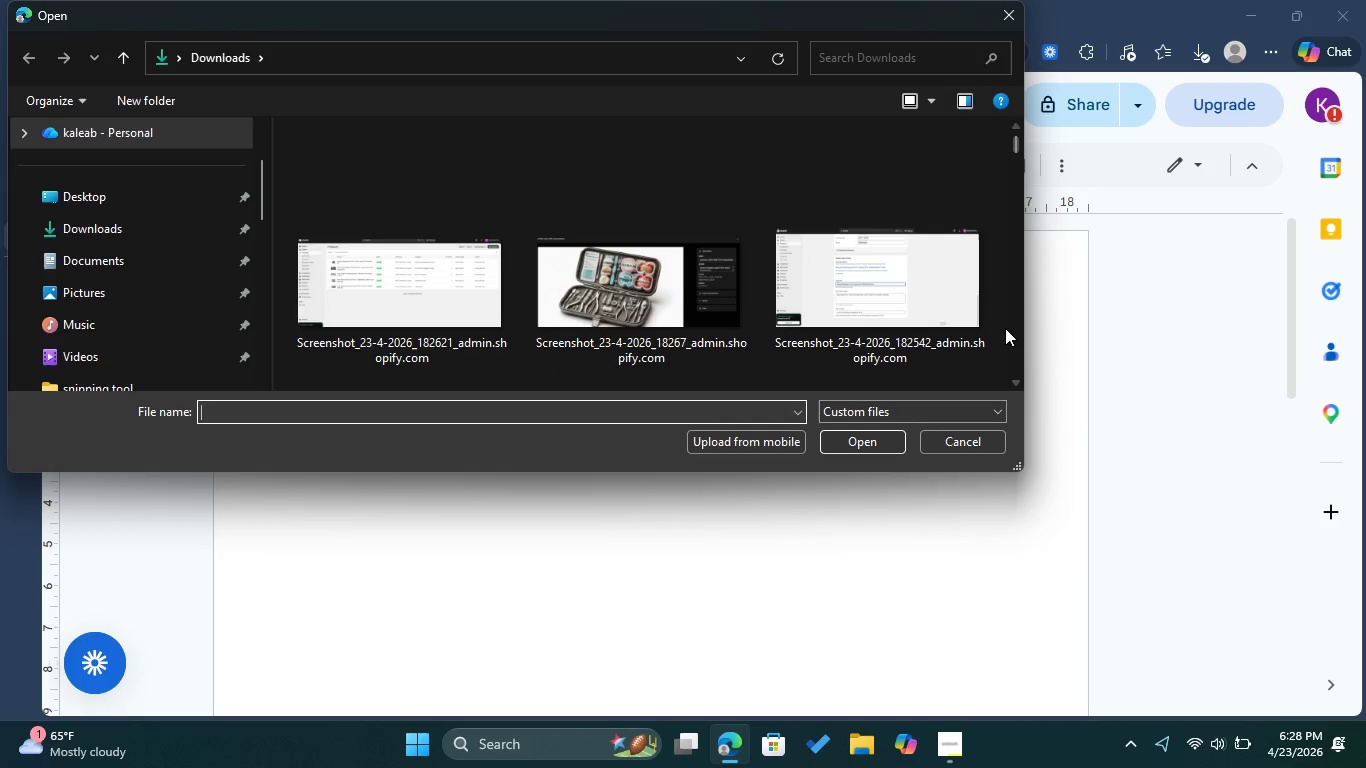 
left_click_drag(start_coordinate=[1002, 334], to_coordinate=[379, 280])
 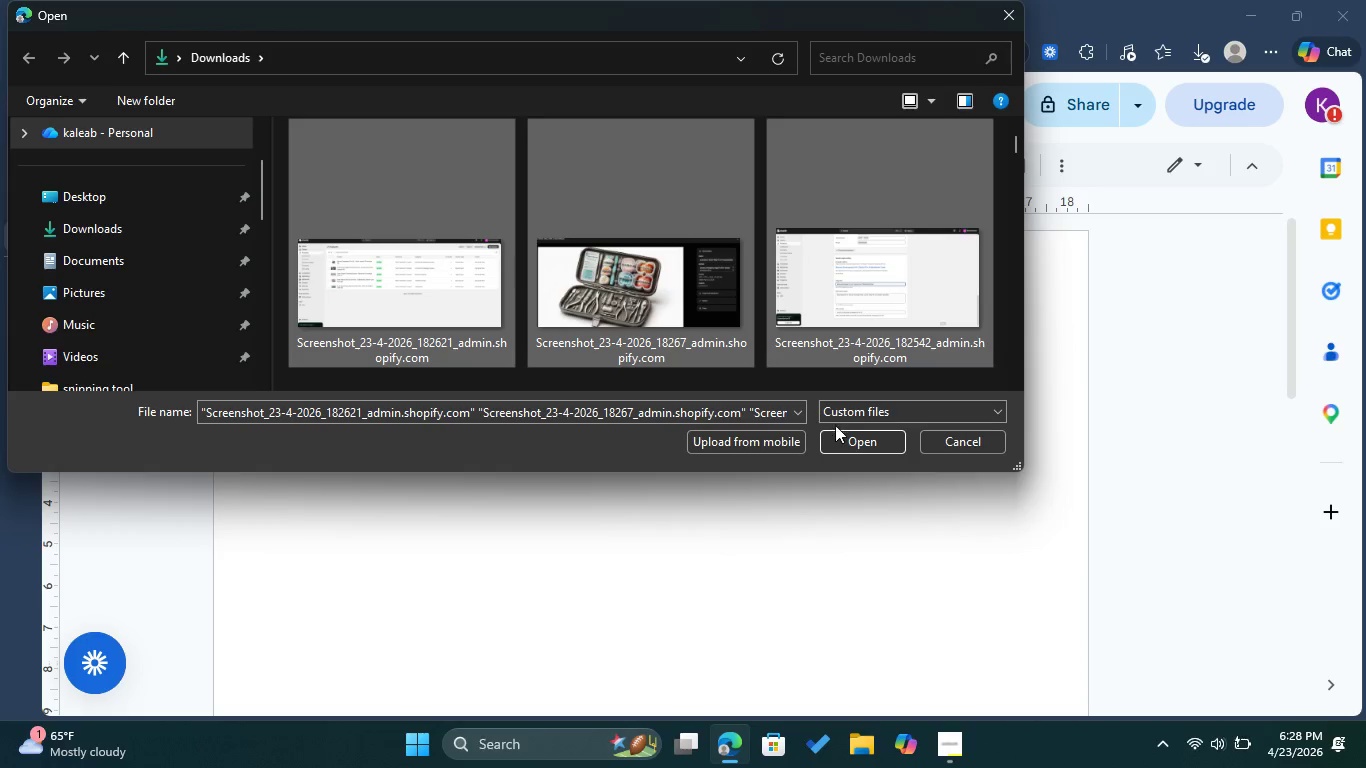 
left_click([858, 445])
 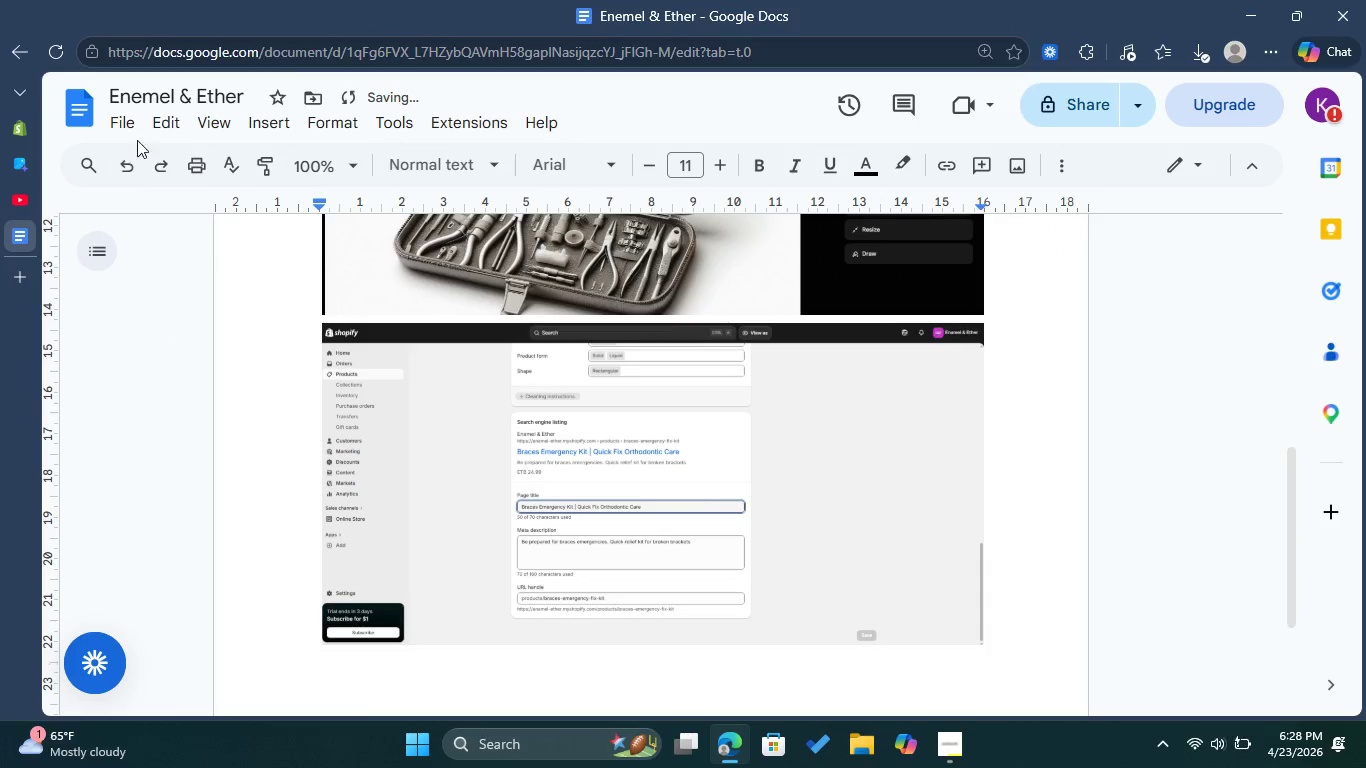 
left_click([237, 98])
 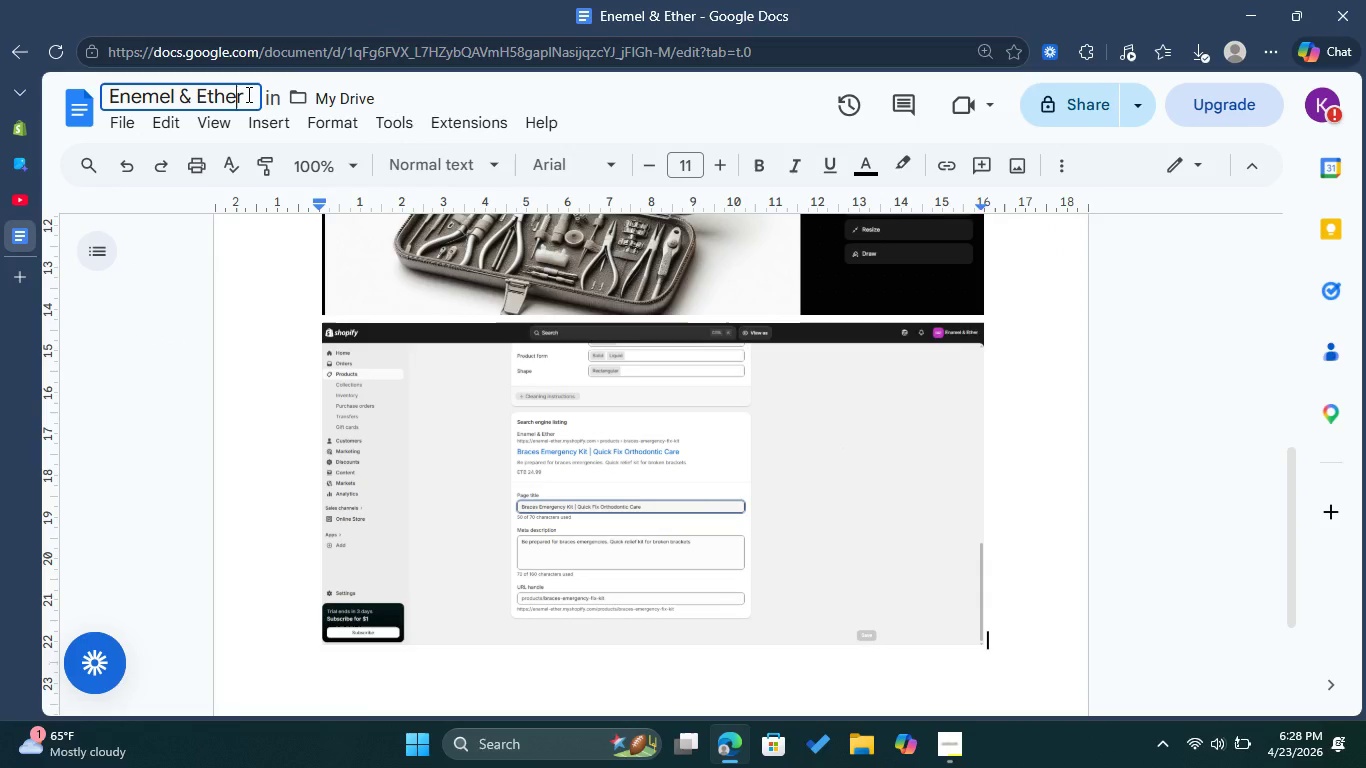 
left_click([247, 94])
 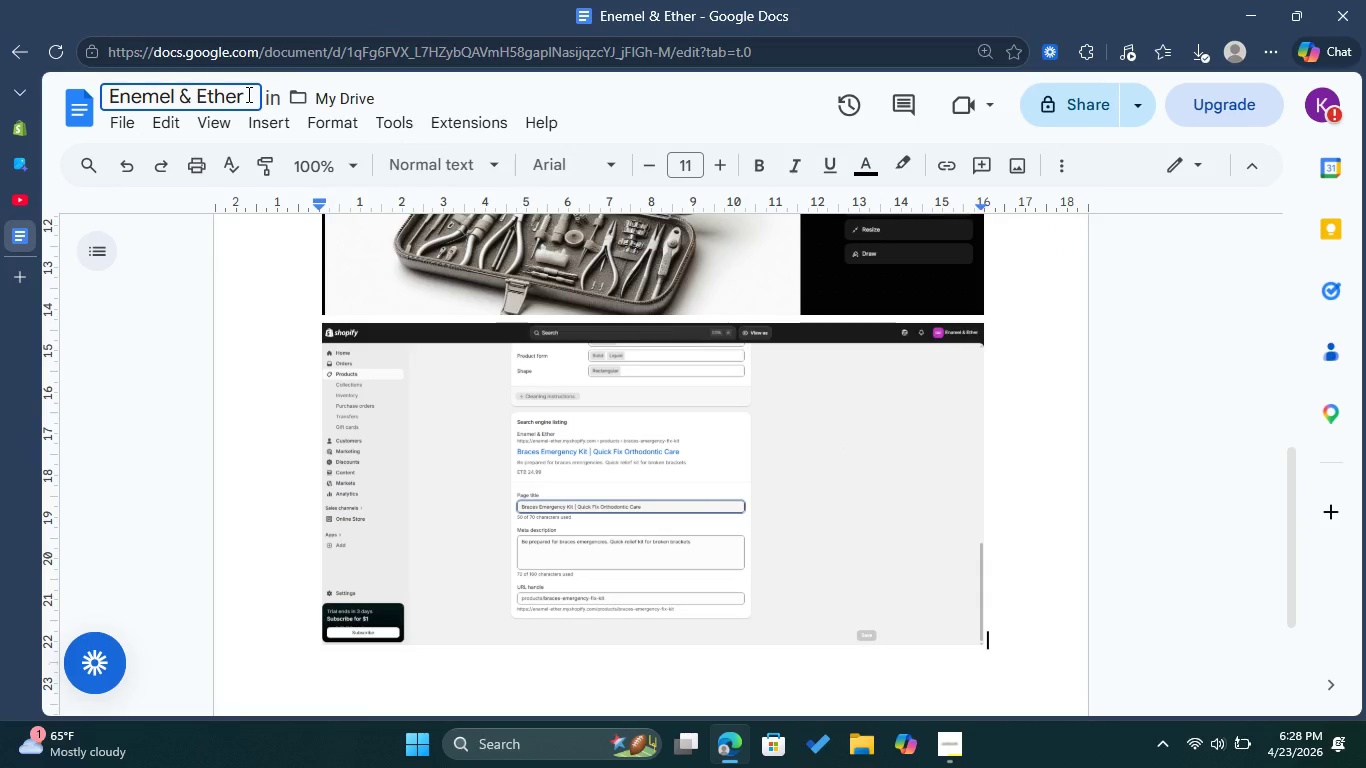 
type( screen )
key(Backspace)
type(shots )
 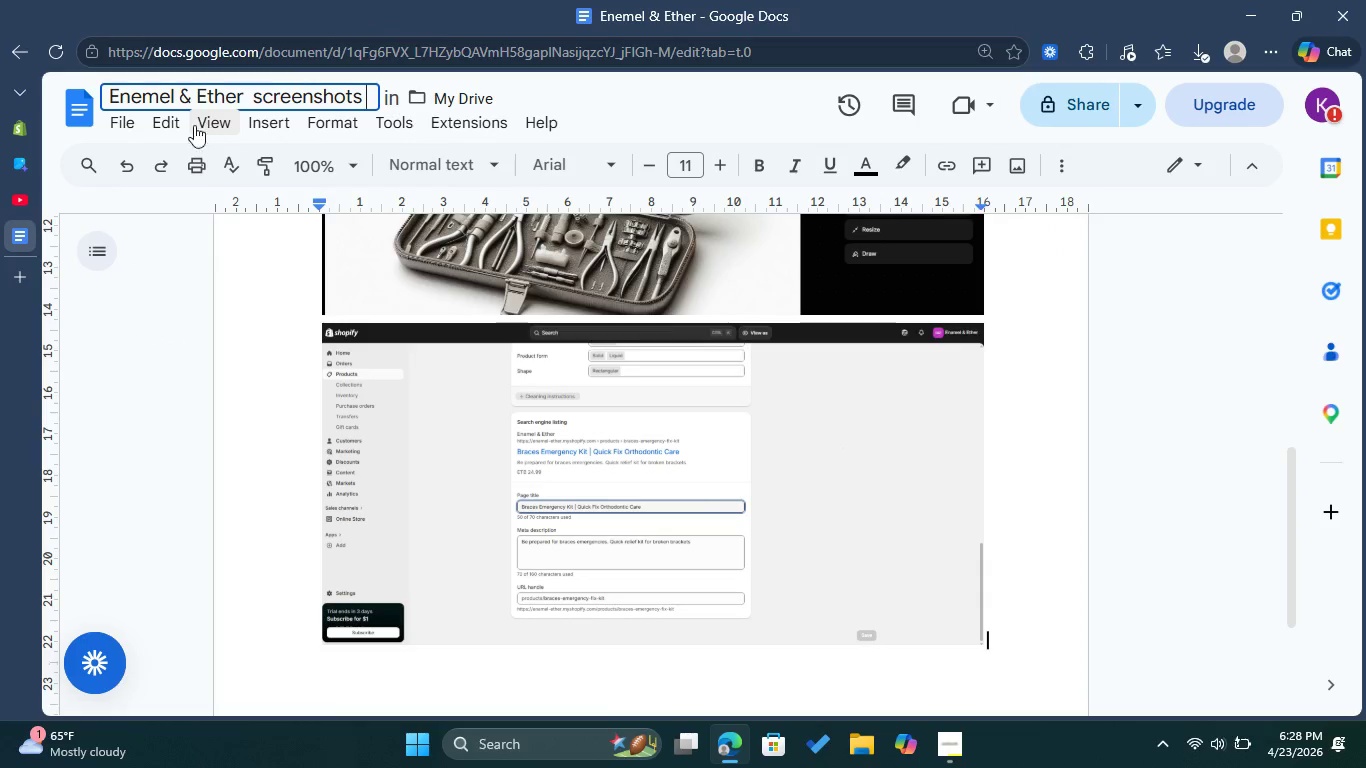 
left_click([128, 120])
 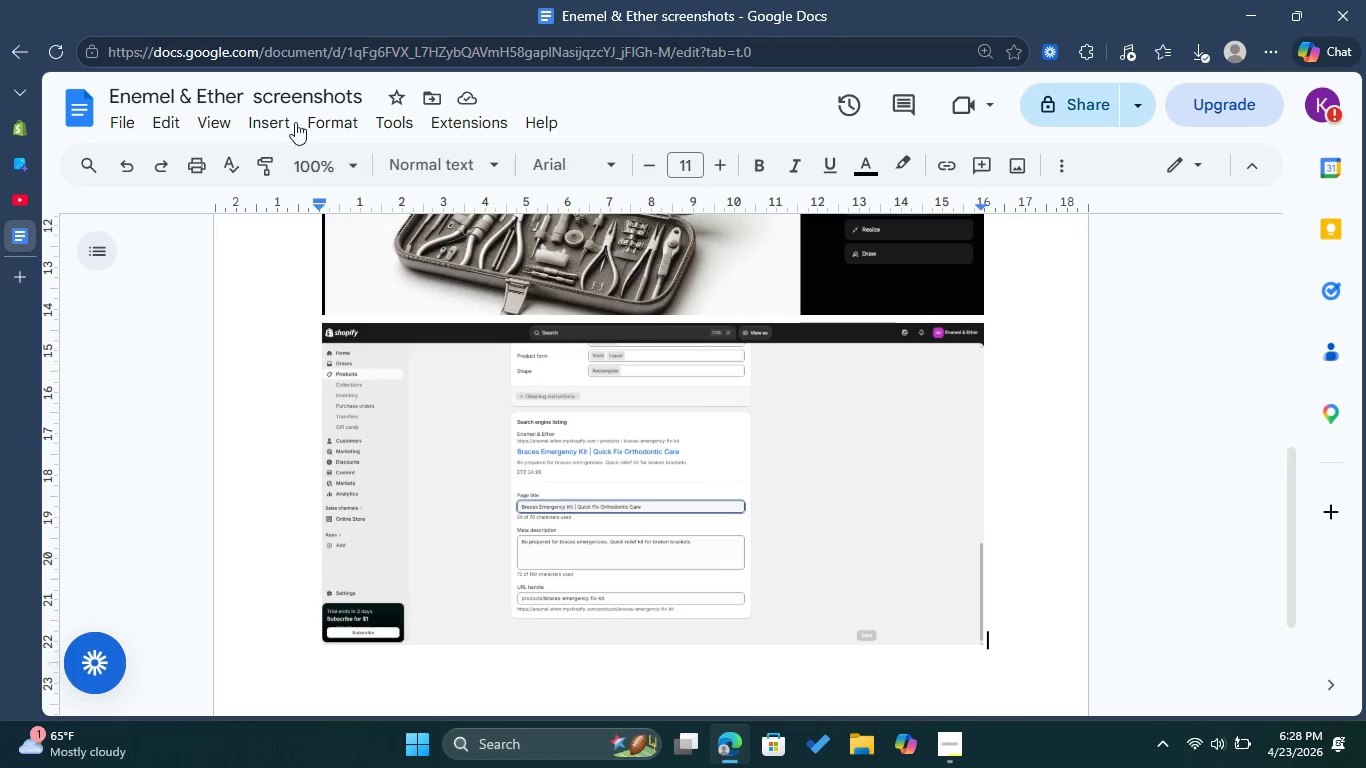 
left_click_drag(start_coordinate=[254, 97], to_coordinate=[107, 94])
 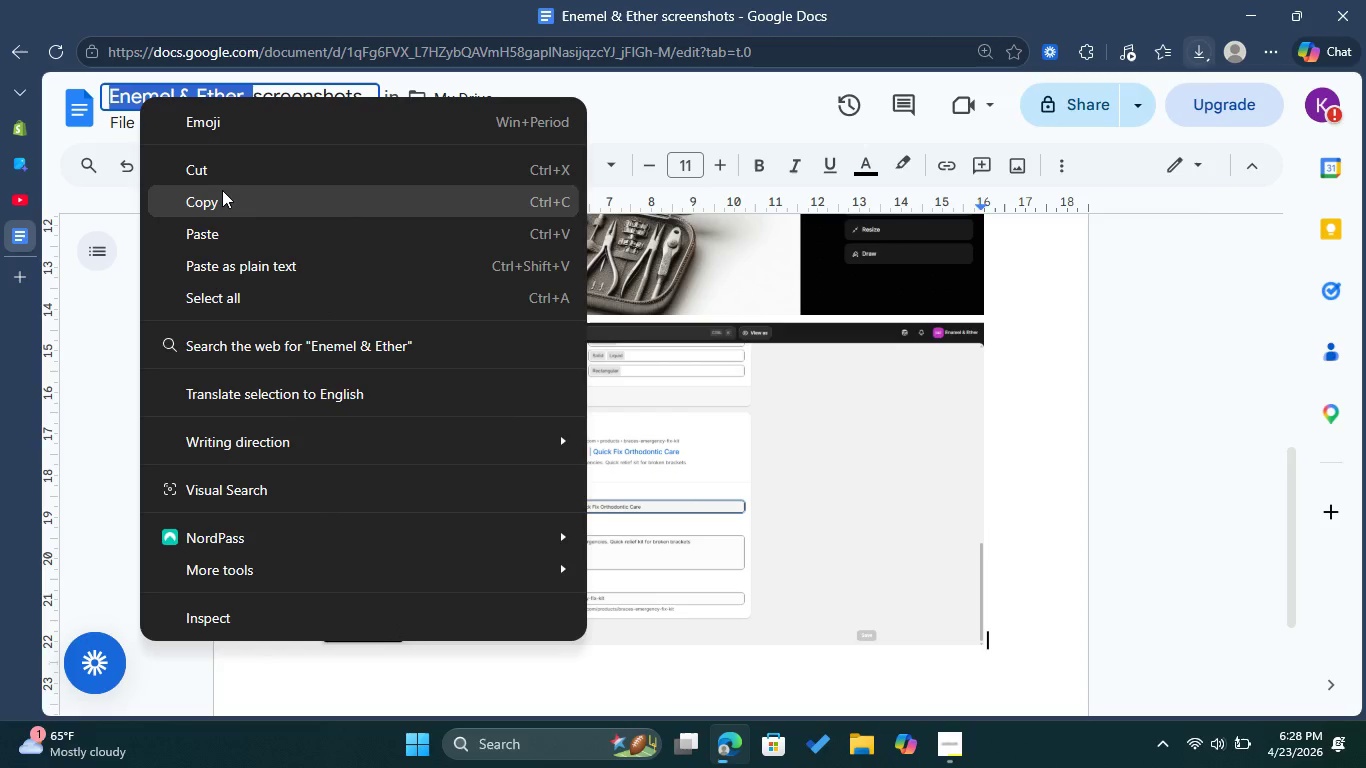 
left_click([222, 190])
 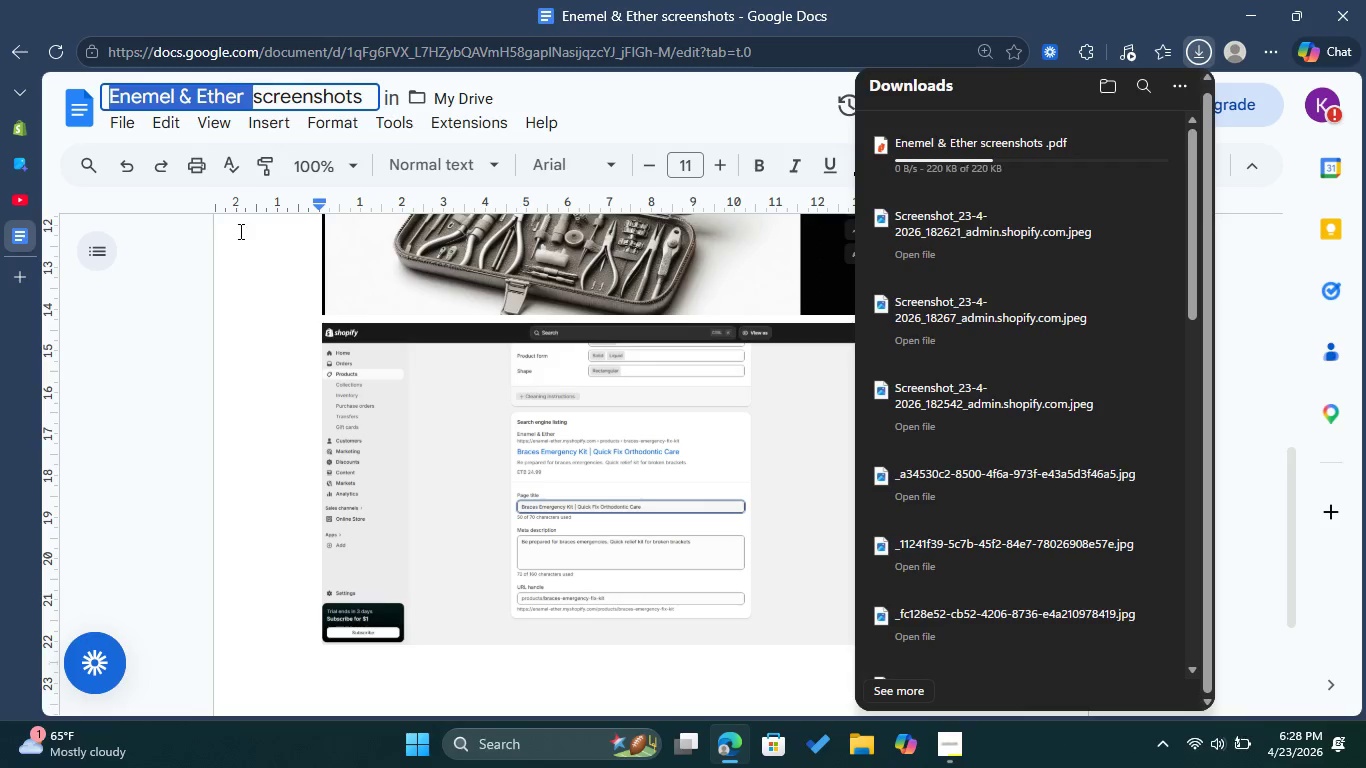 
left_click([186, 285])
 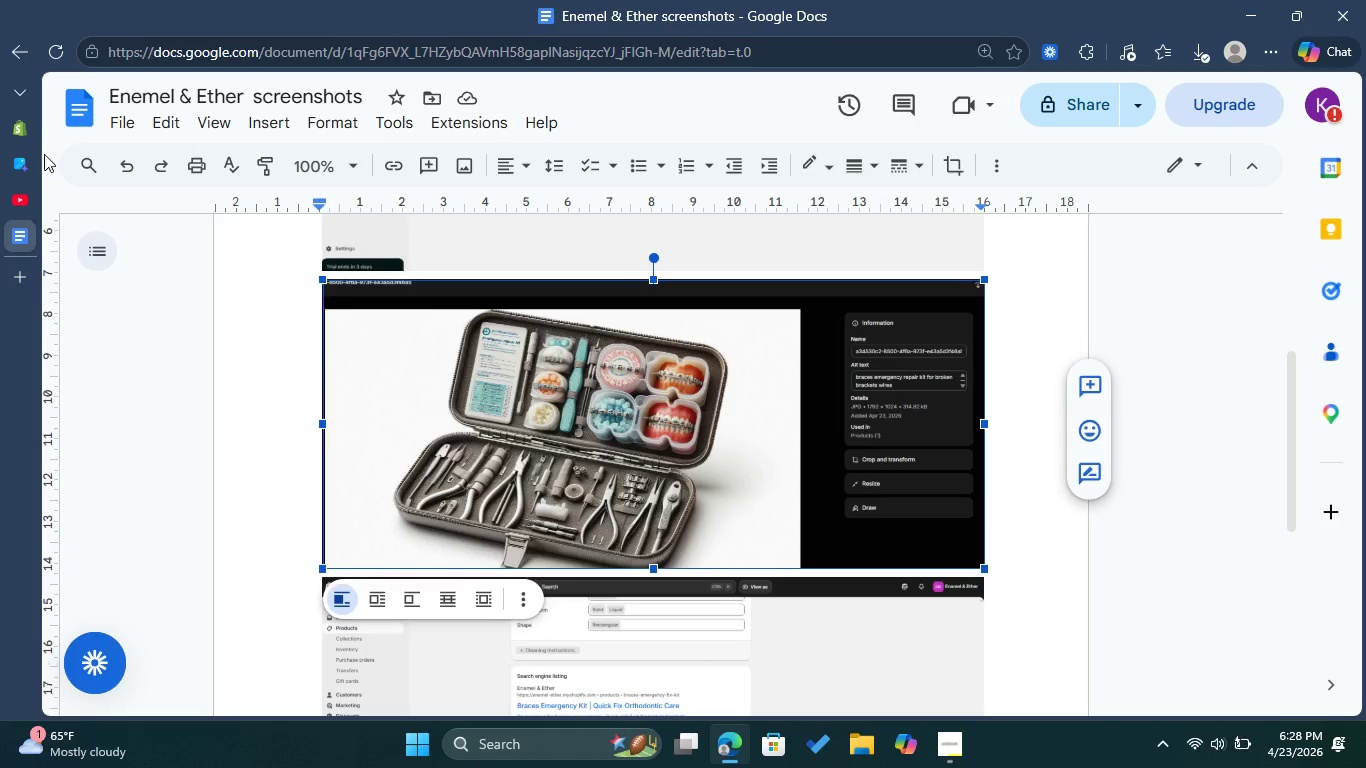 